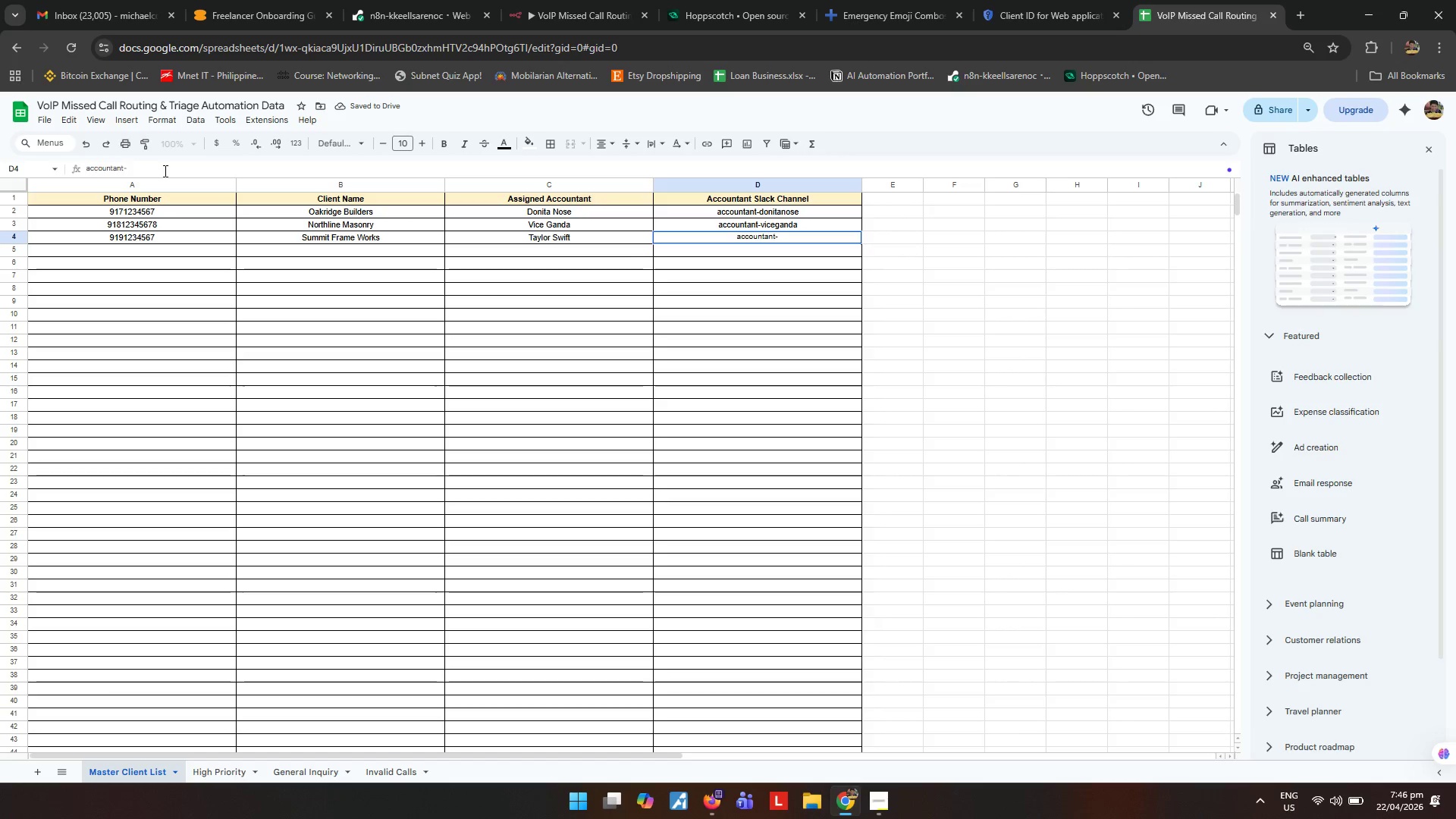 
type(taylorswiftie)
 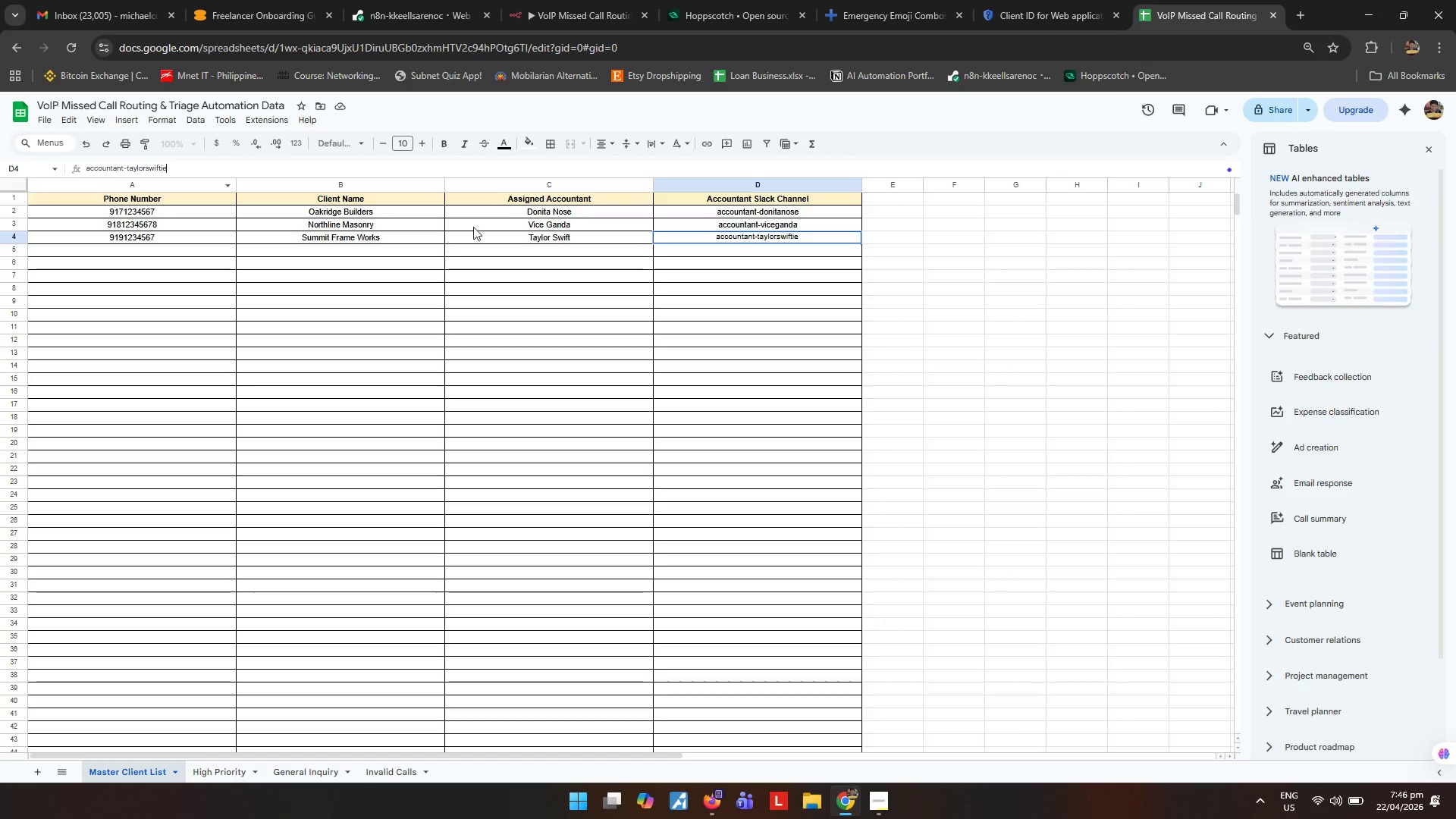 
left_click([574, 244])
 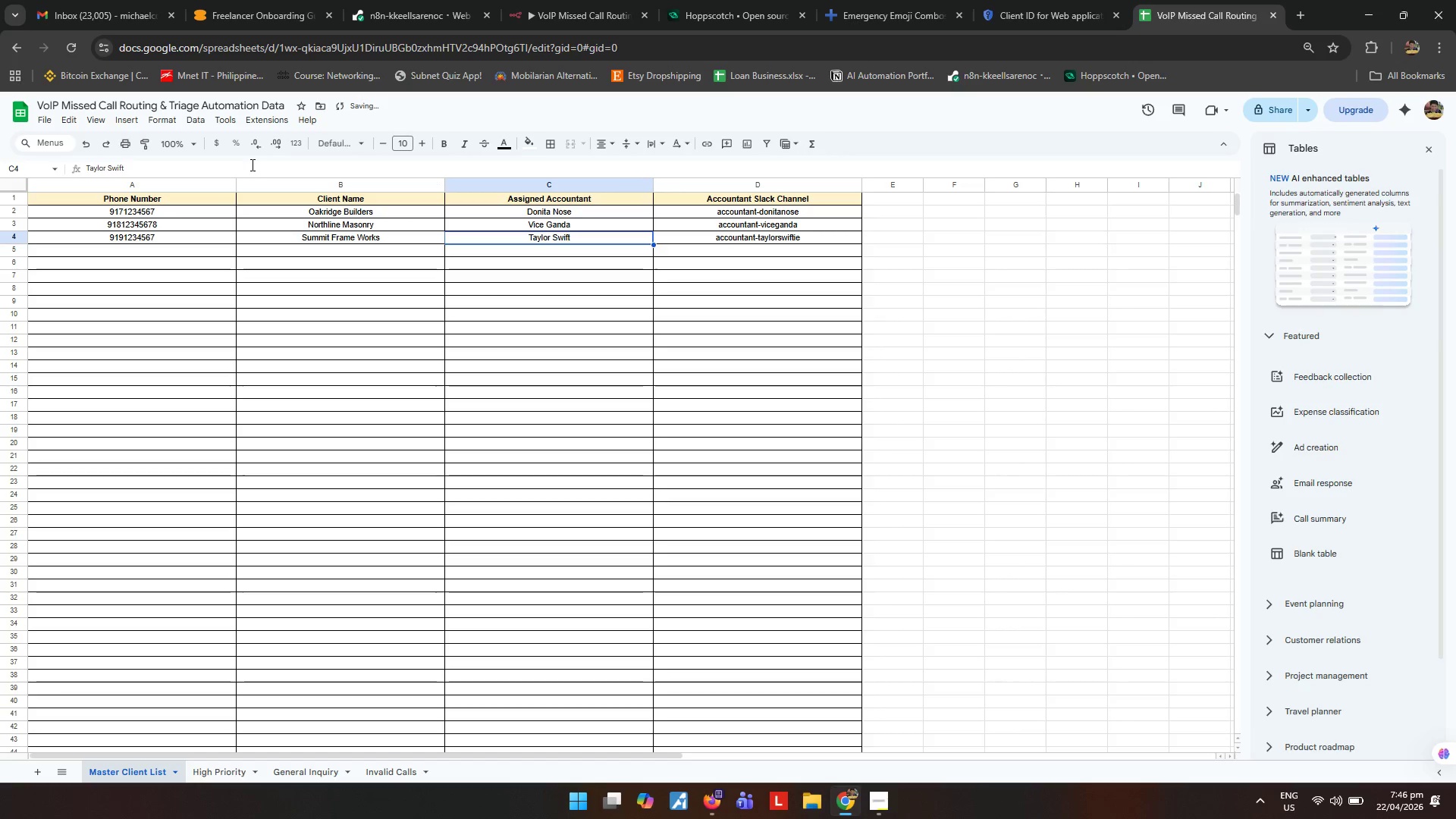 
left_click([251, 165])
 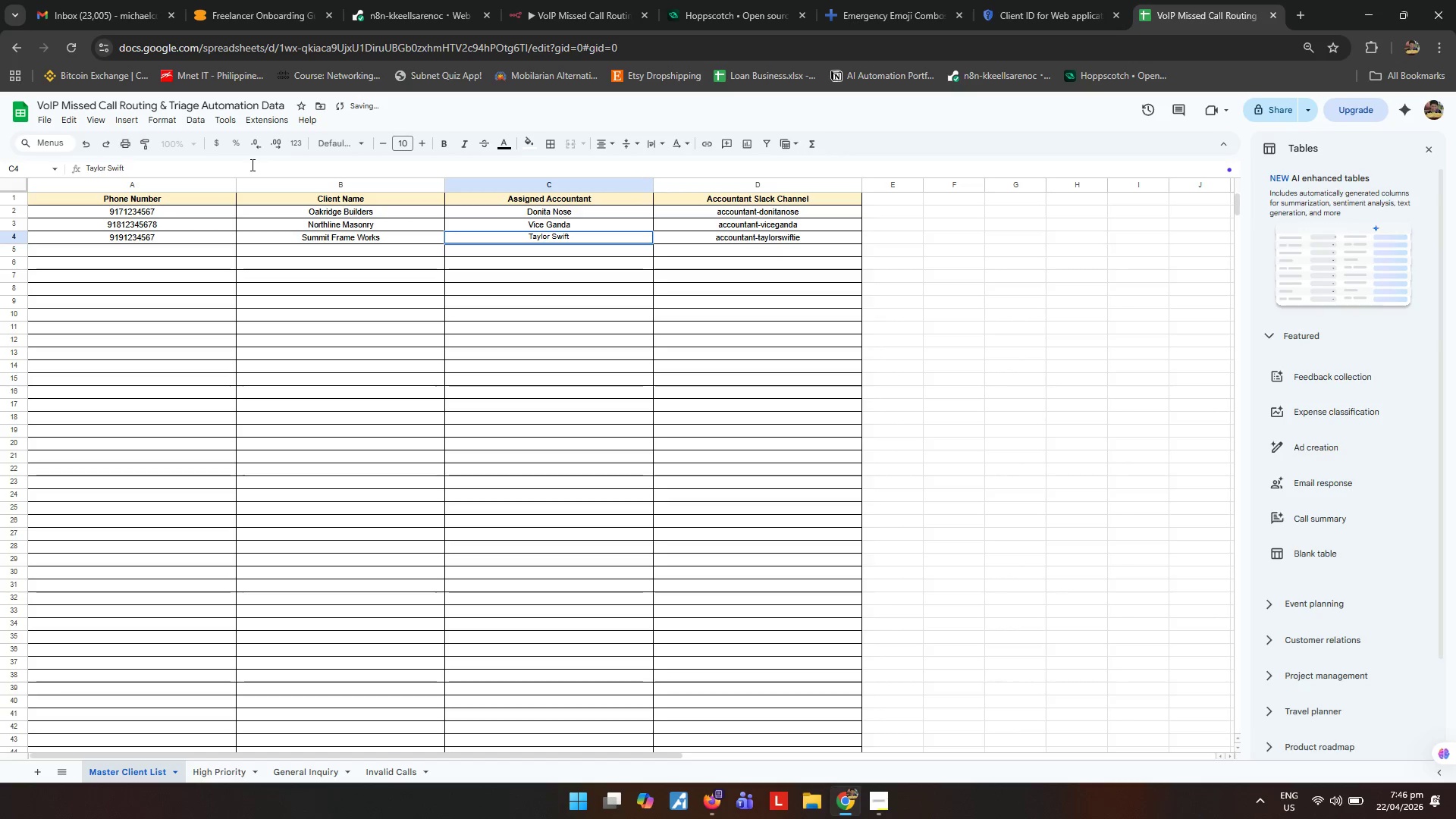 
type(ie)
 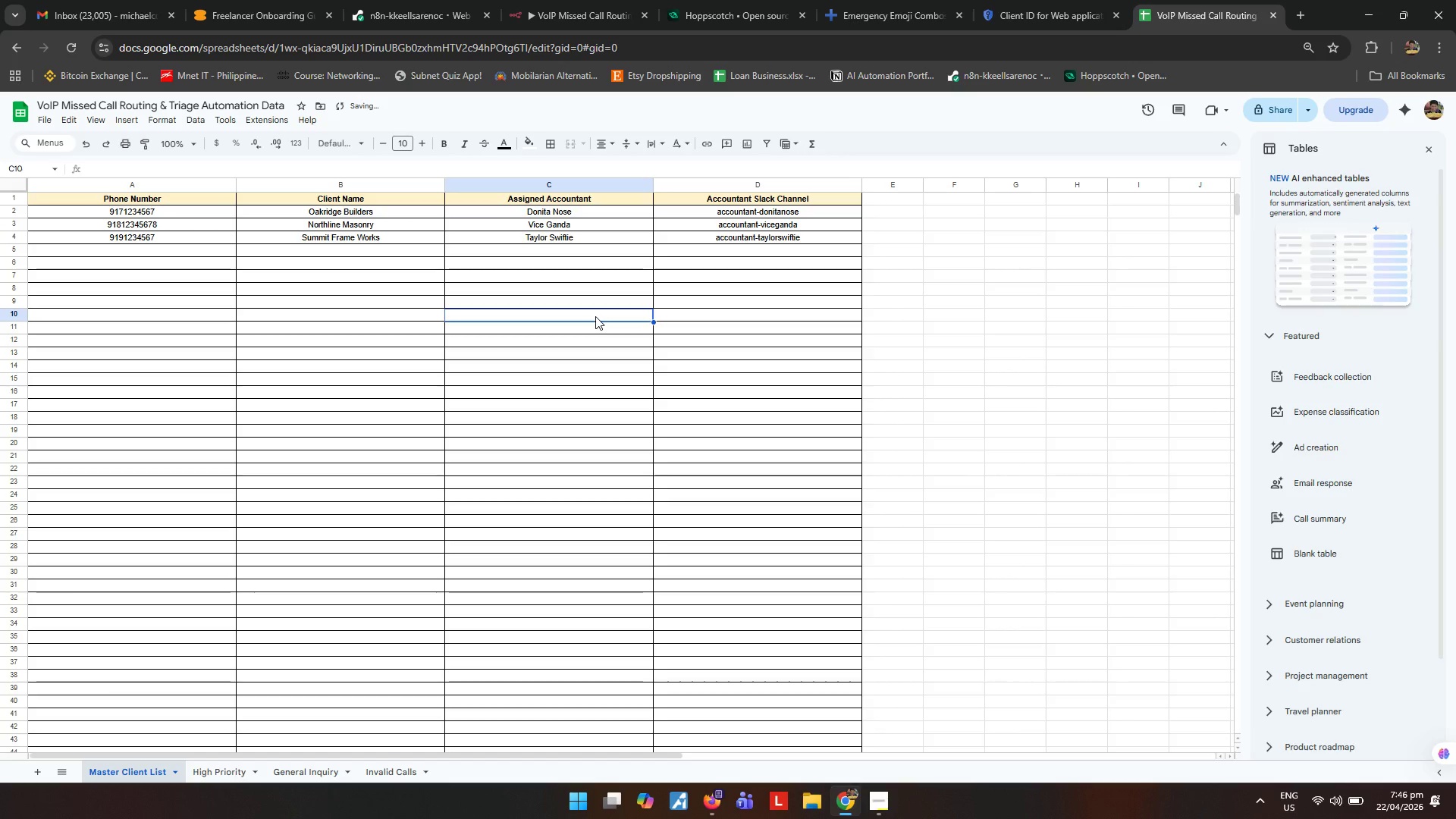 
wait(14.34)
 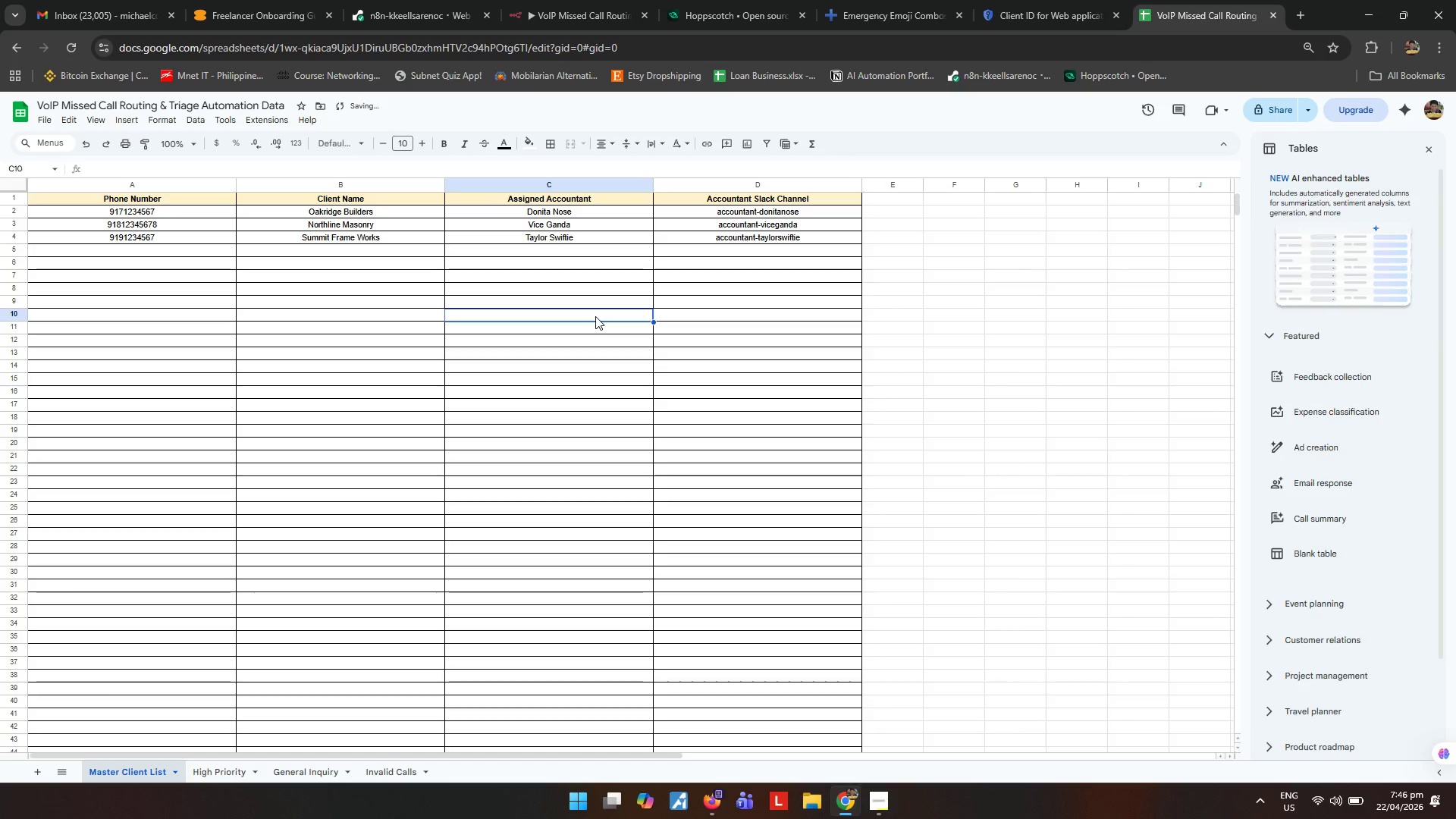 
left_click([644, 490])
 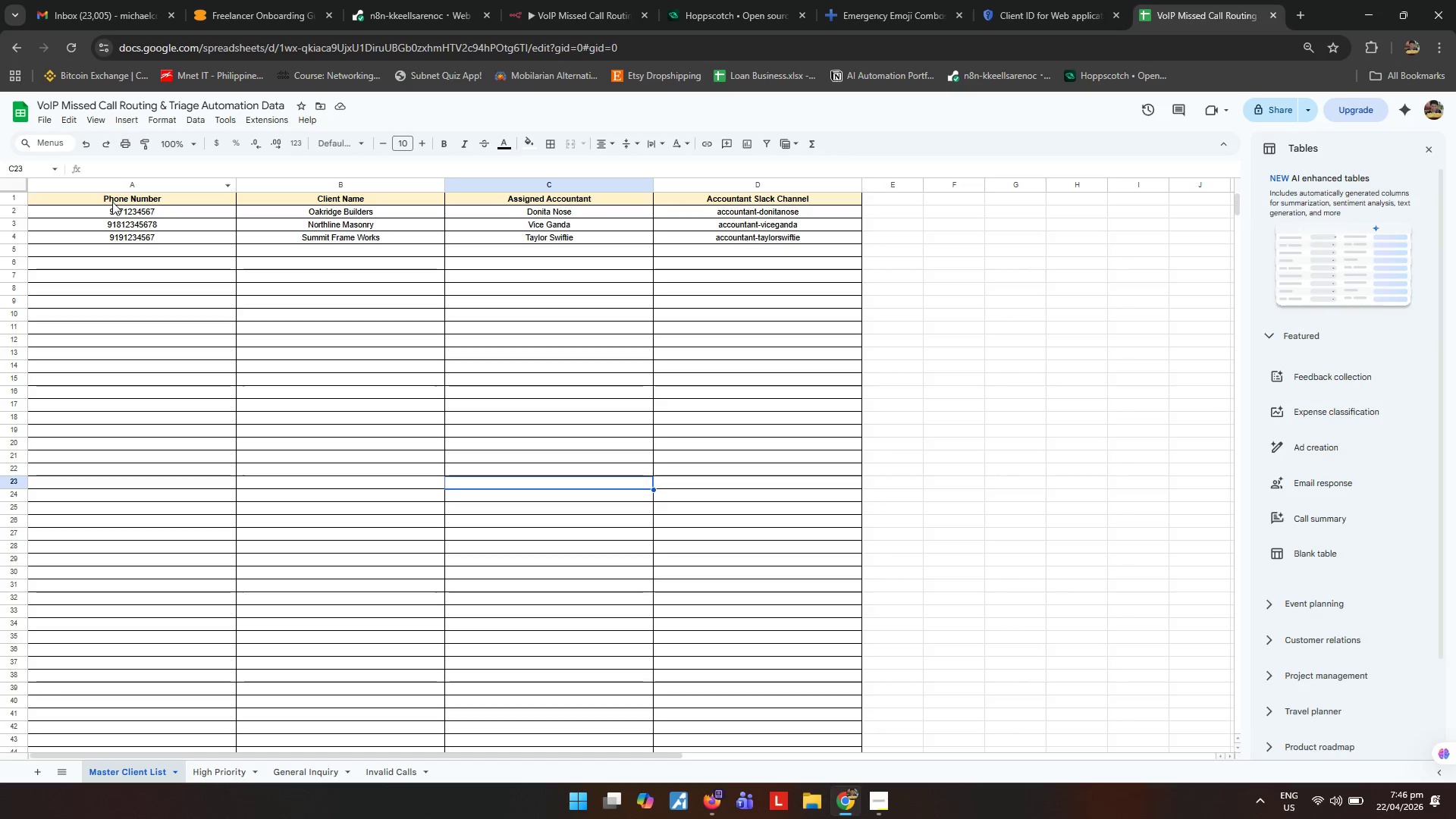 
left_click([132, 184])
 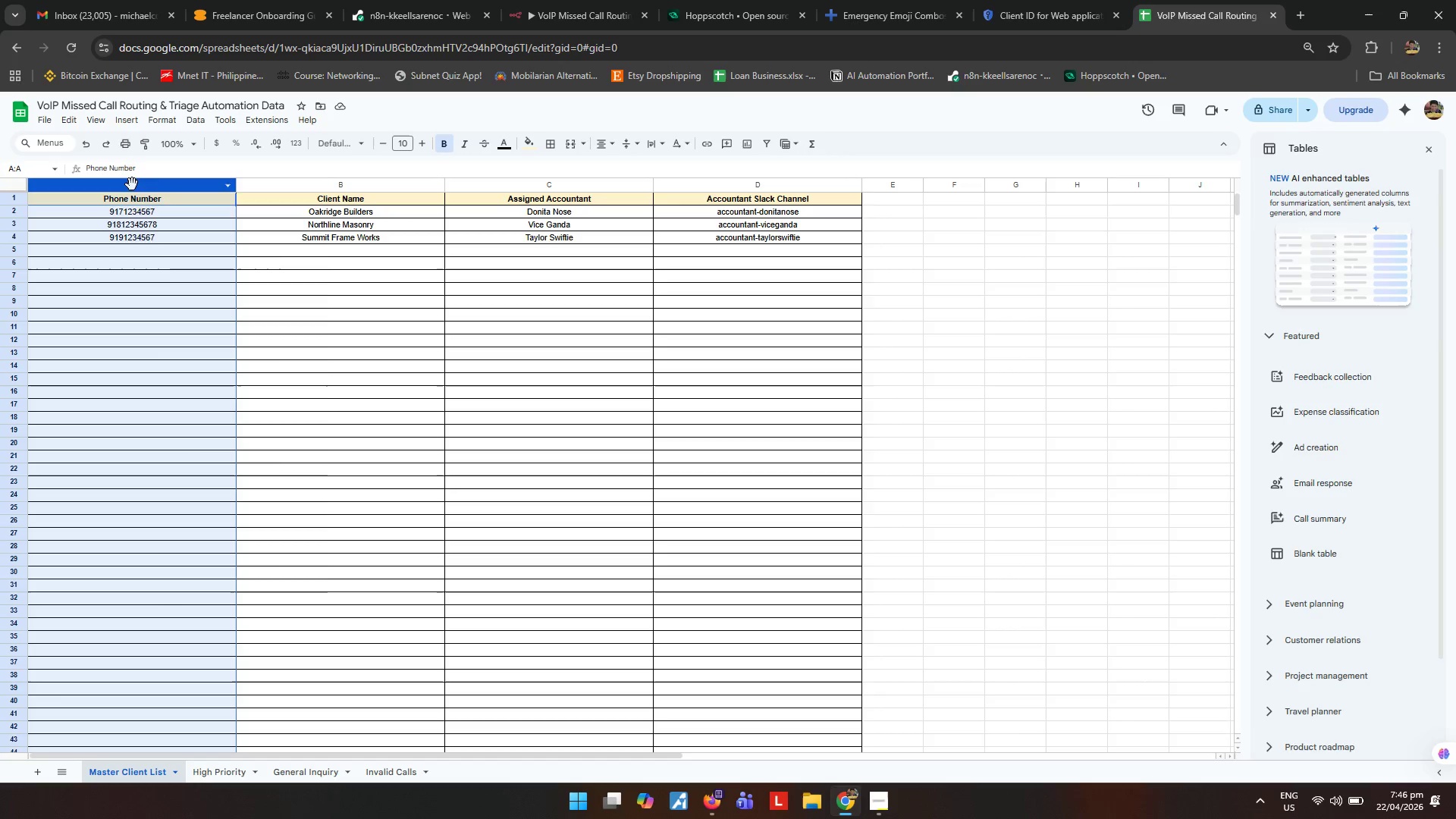 
right_click([132, 184])
 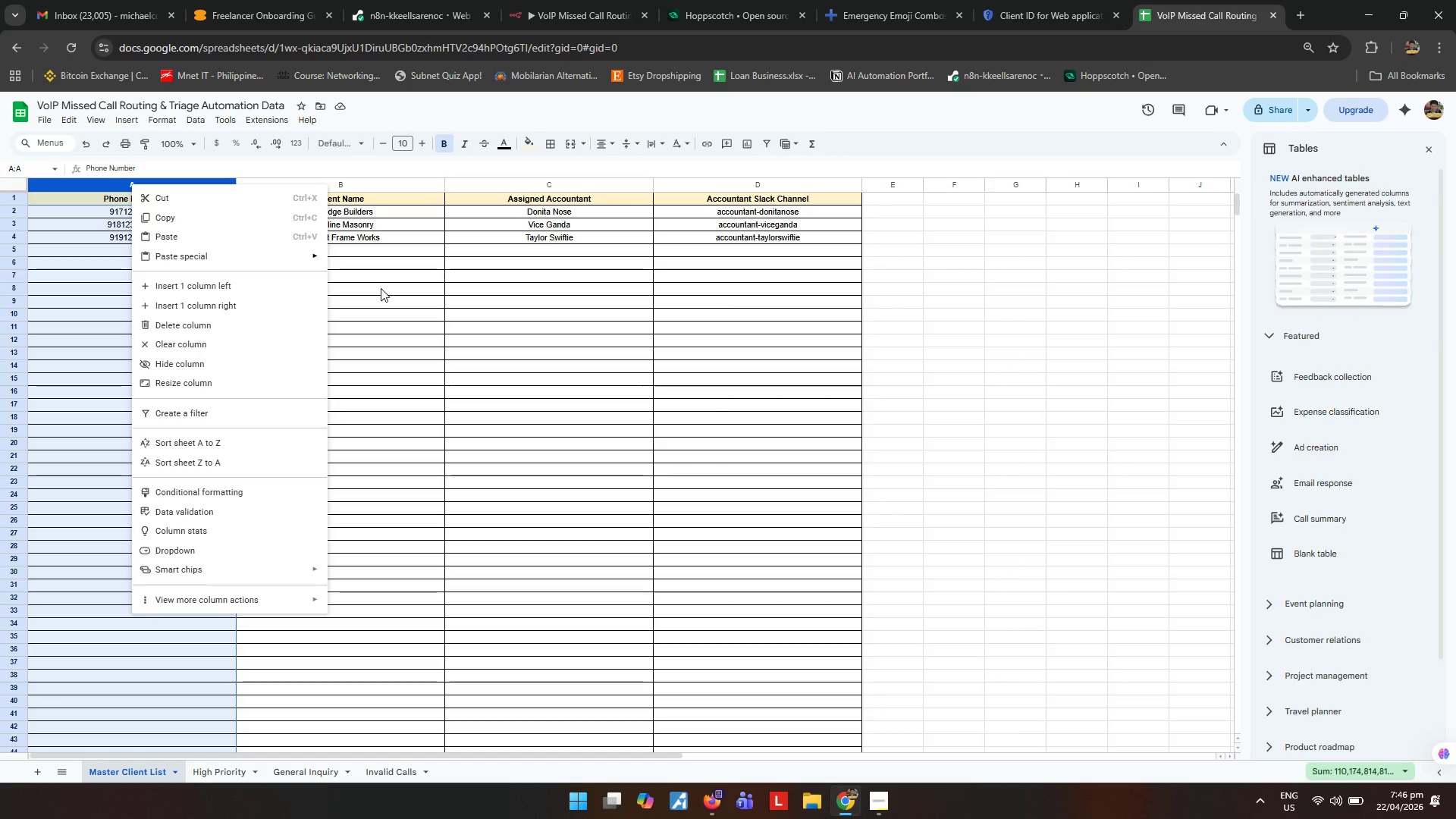 
left_click([402, 304])
 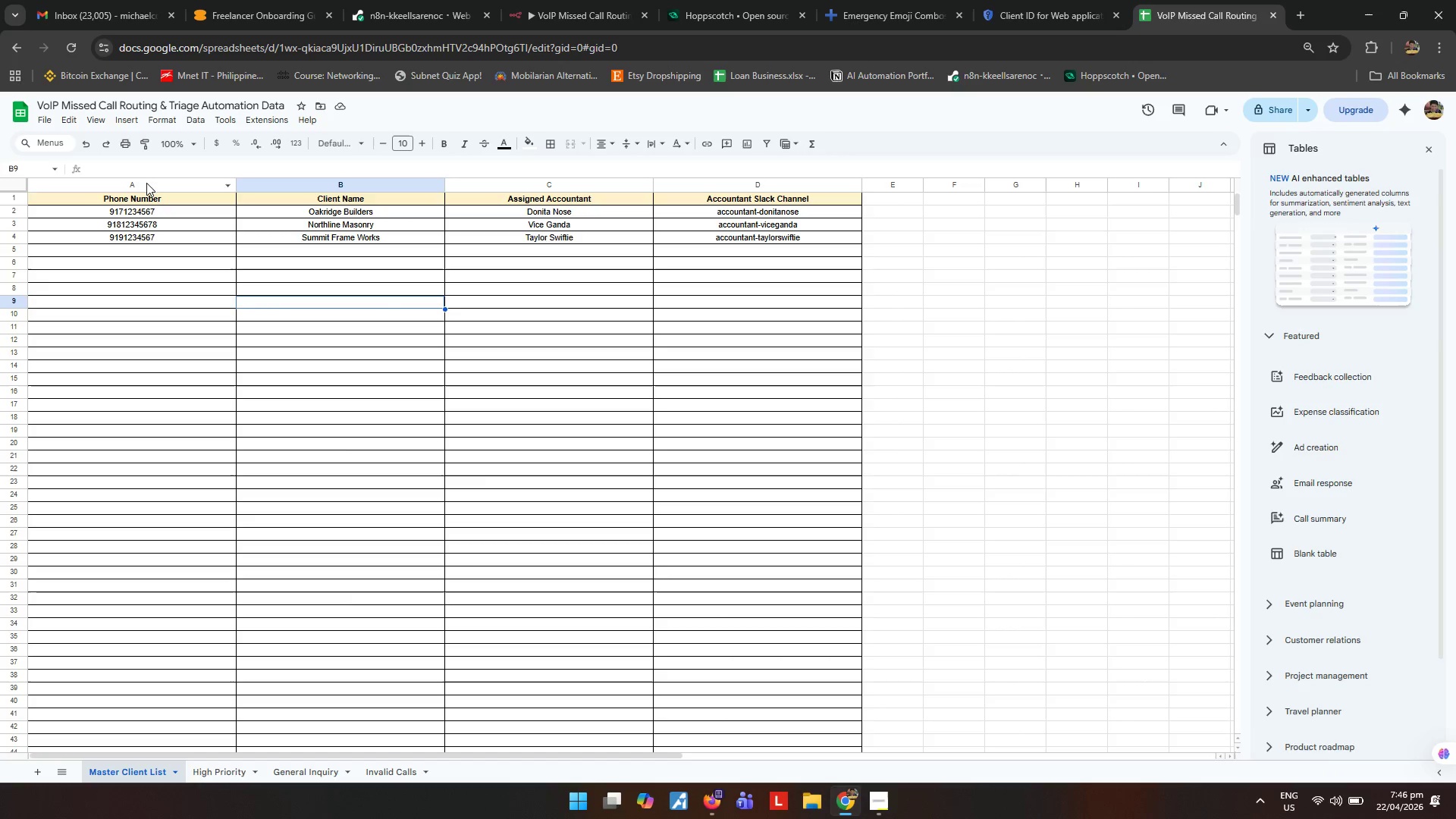 
left_click([146, 184])
 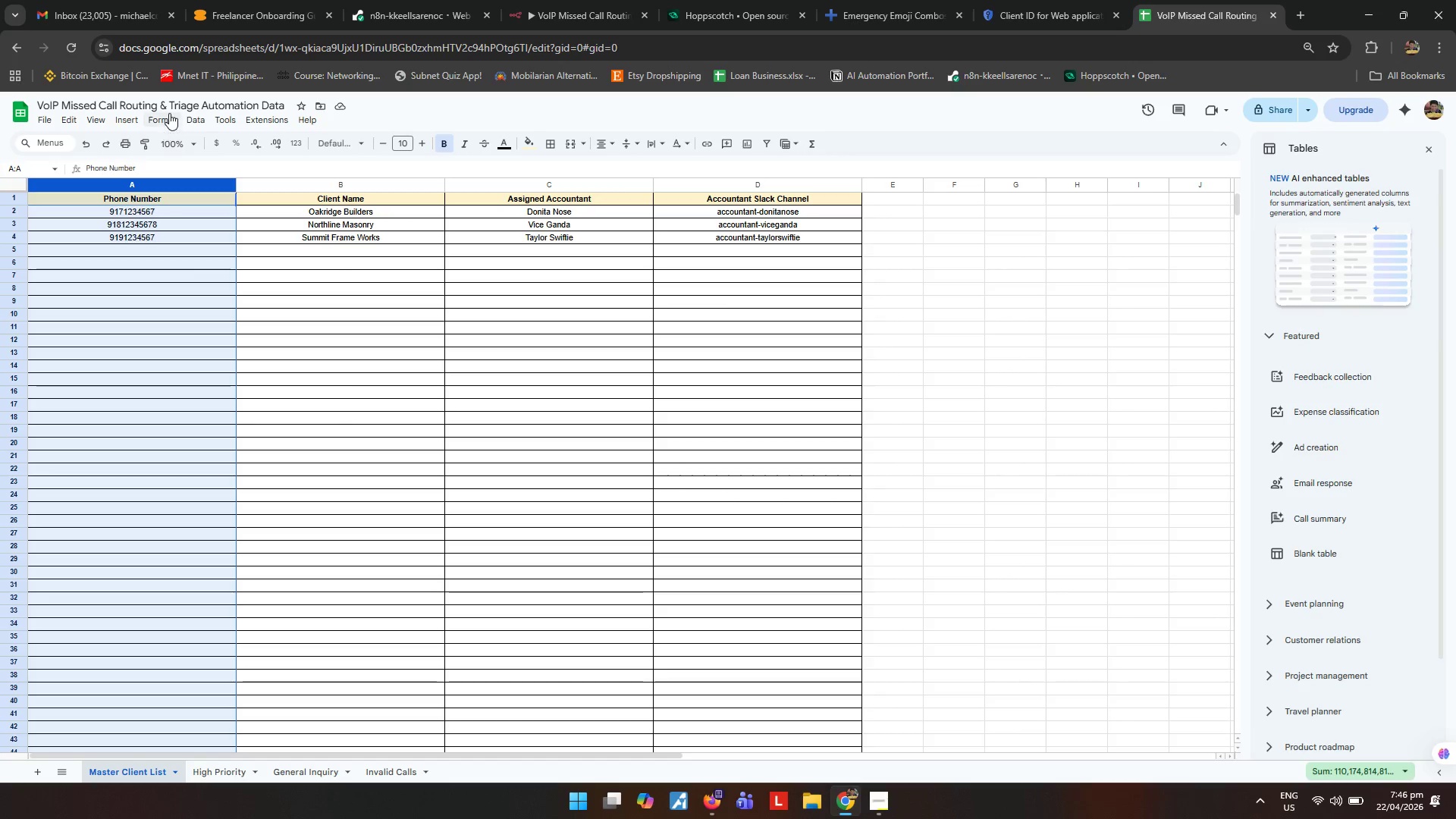 
left_click([169, 112])
 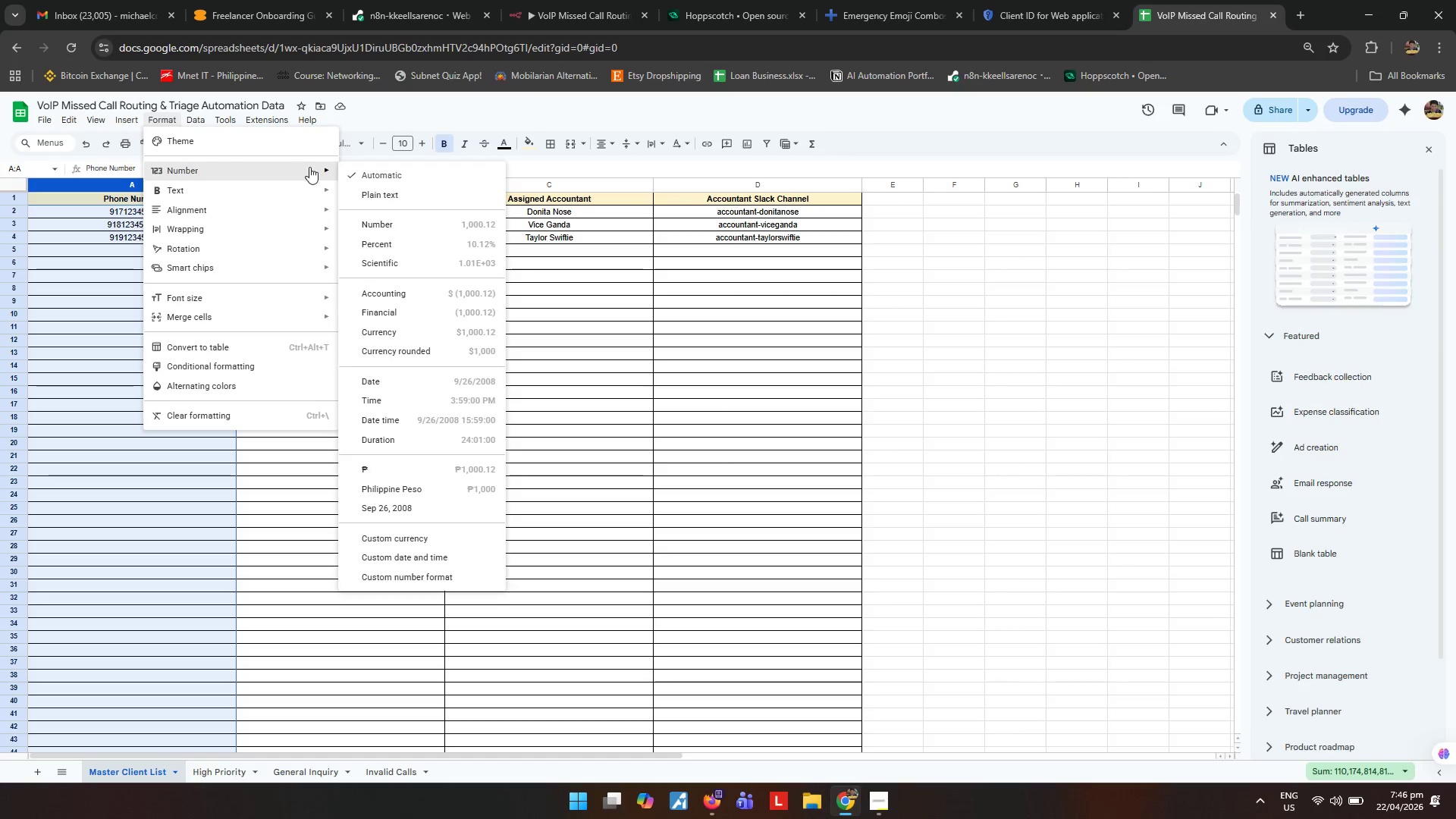 
left_click([385, 190])
 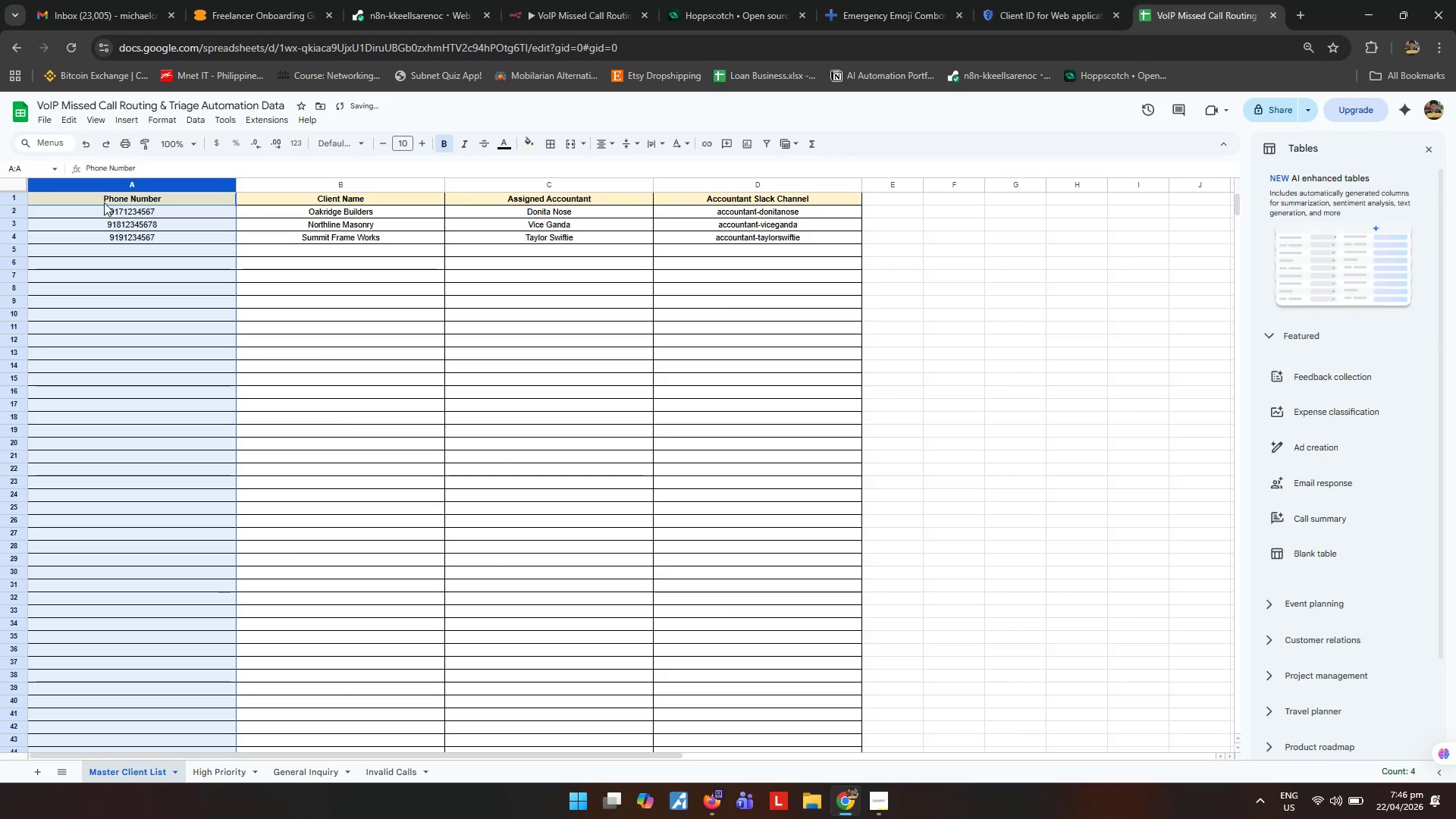 
left_click([104, 202])
 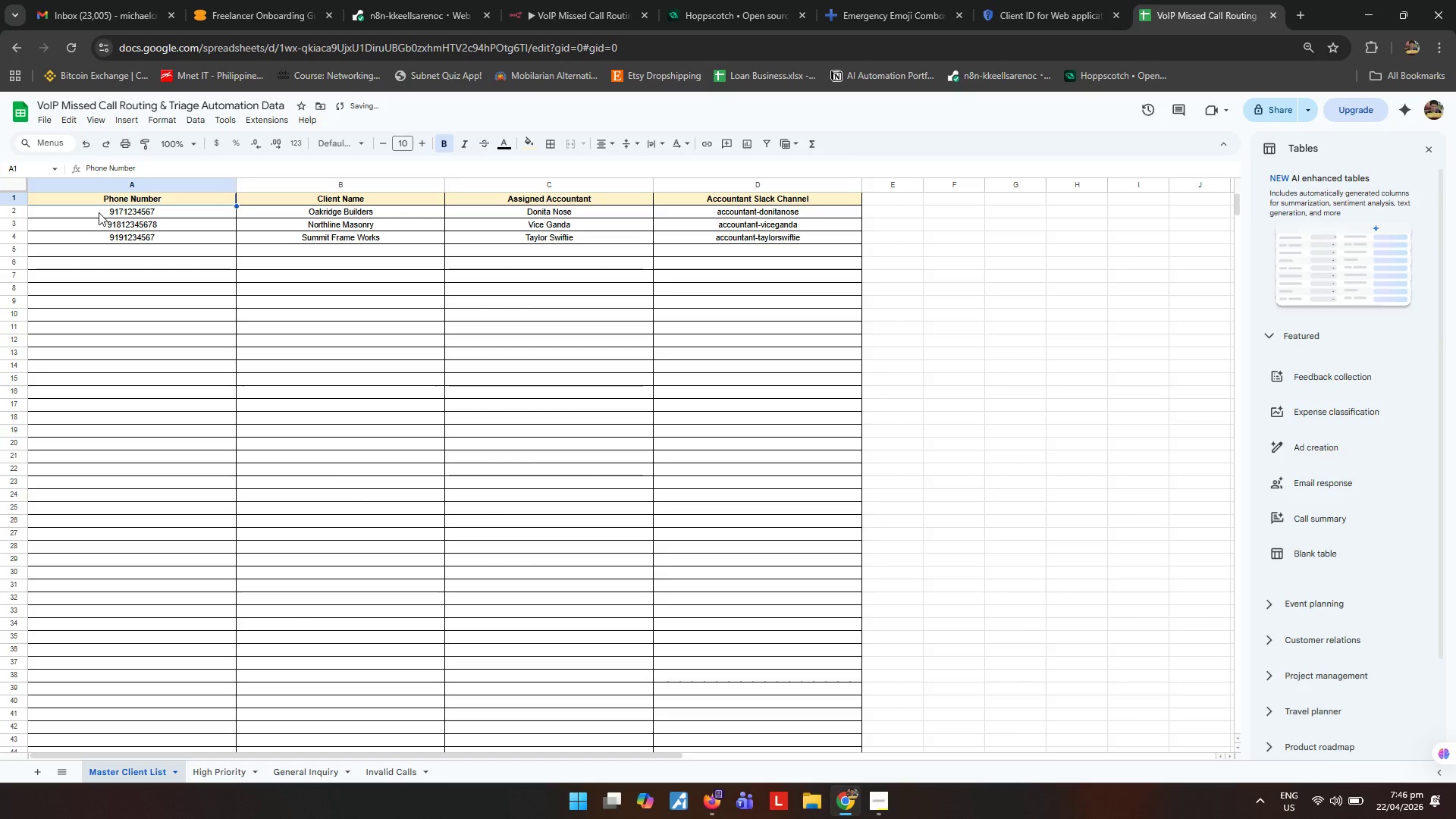 
left_click([99, 212])
 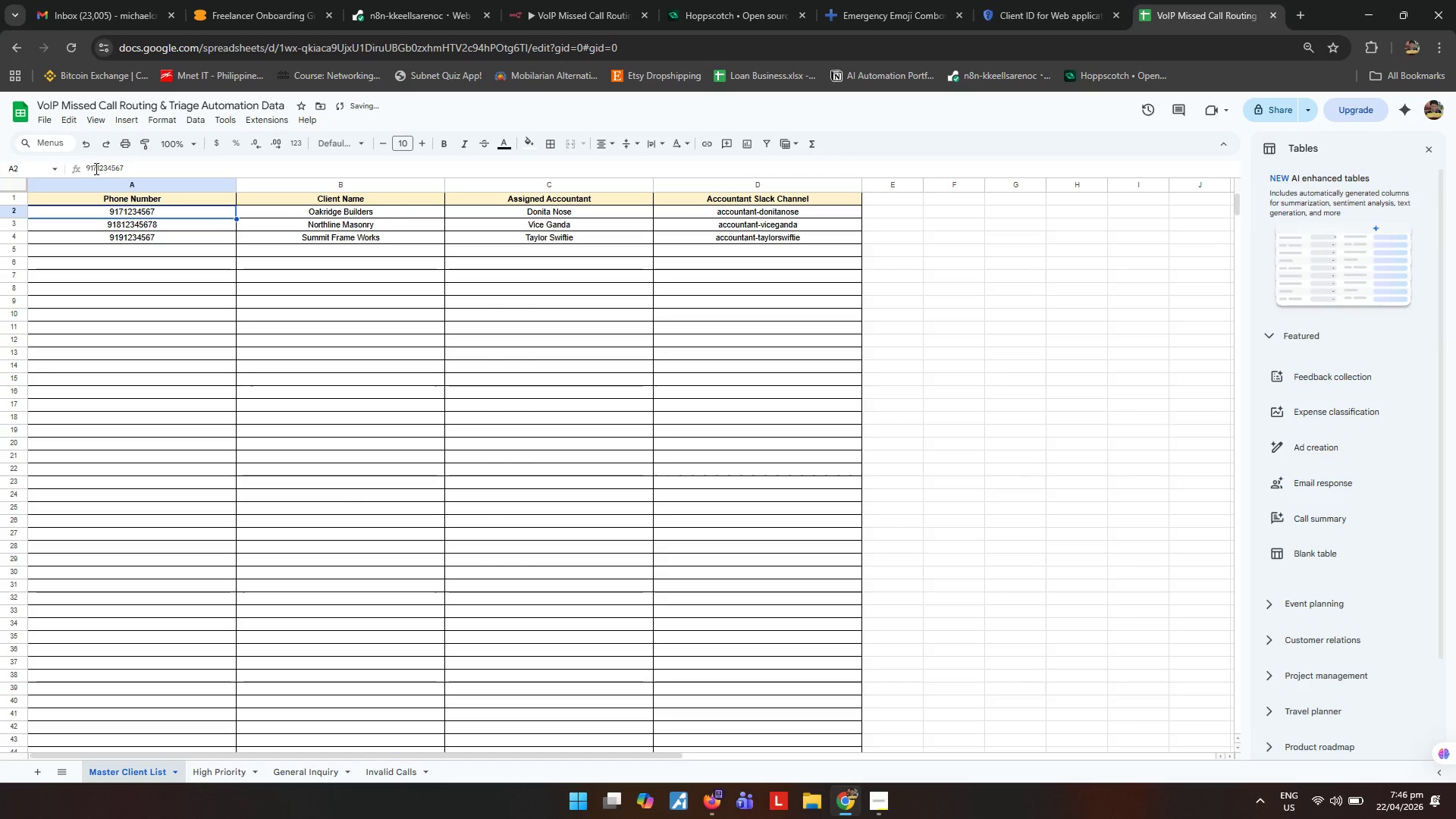 
left_click([86, 170])
 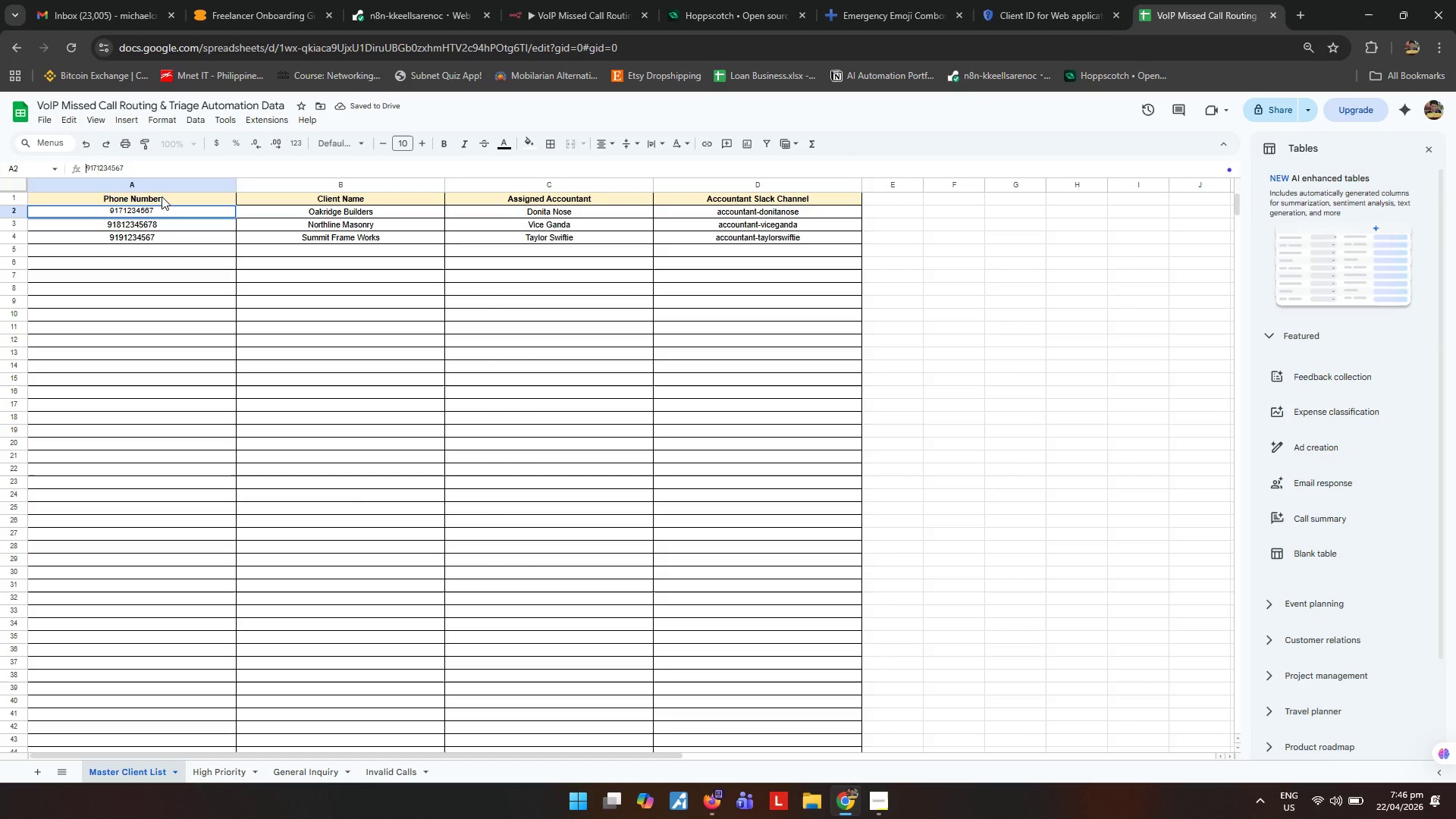 
key(Numpad0)
 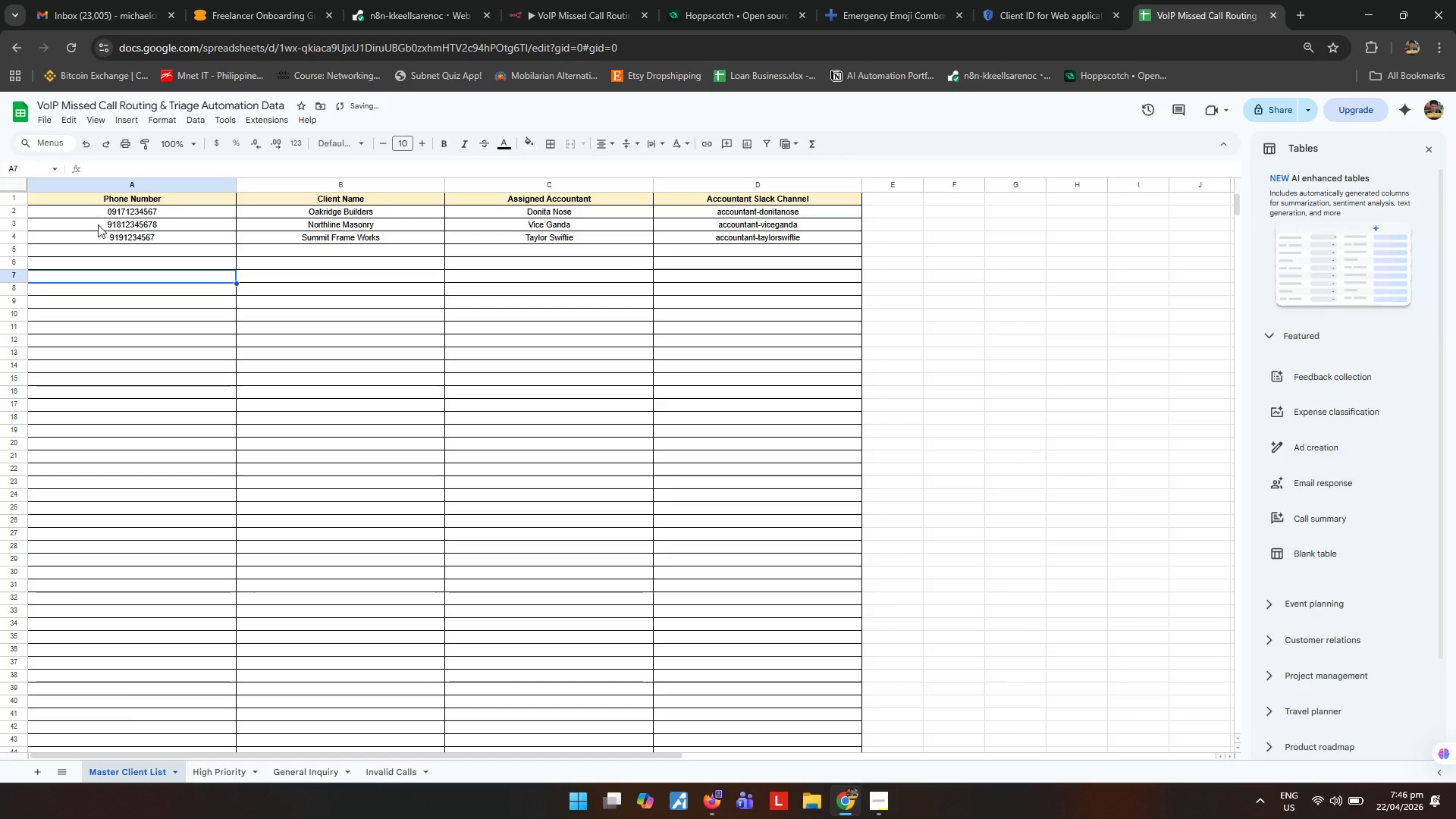 
left_click([95, 231])
 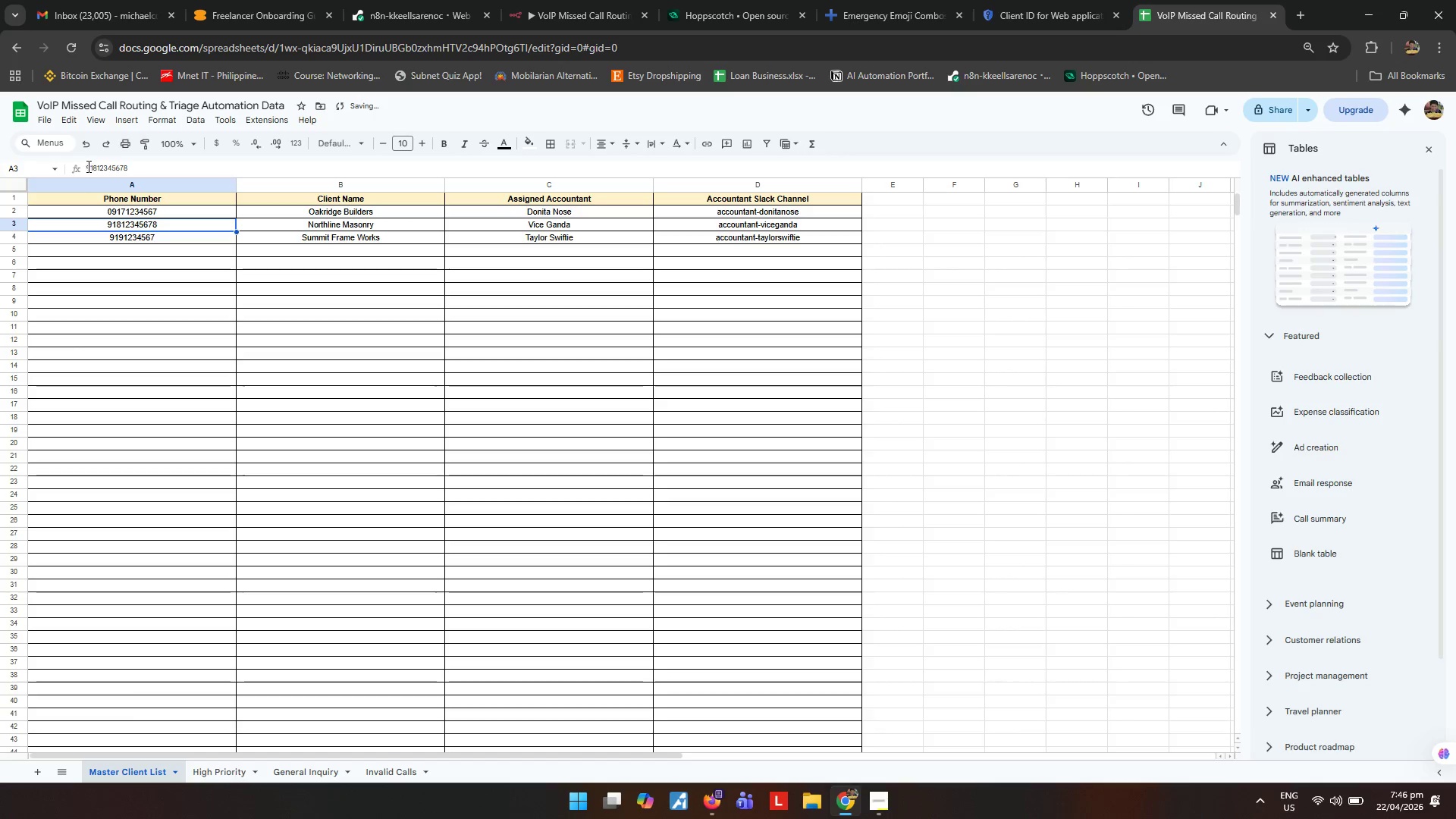 
left_click([87, 166])
 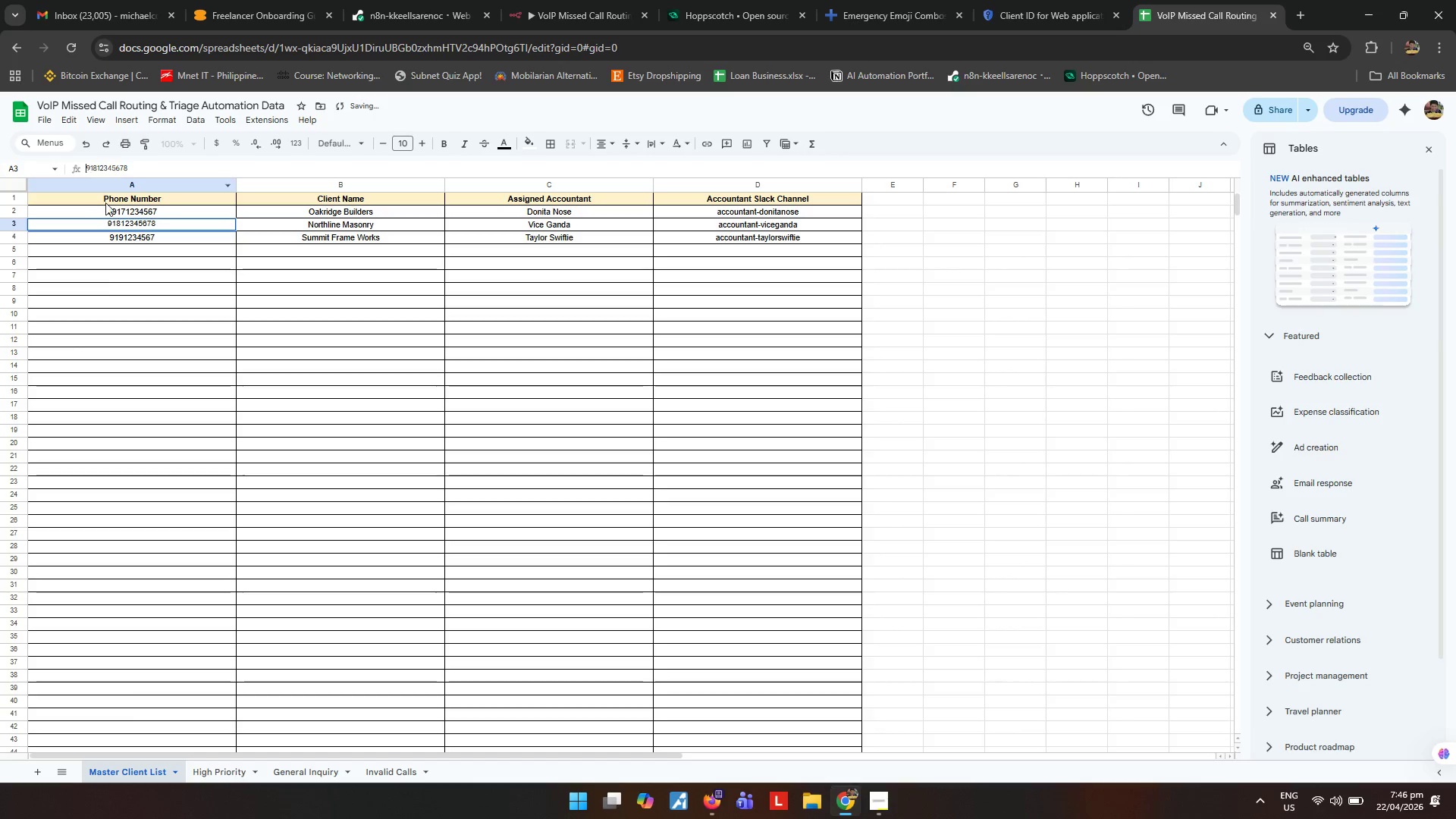 
key(Numpad0)
 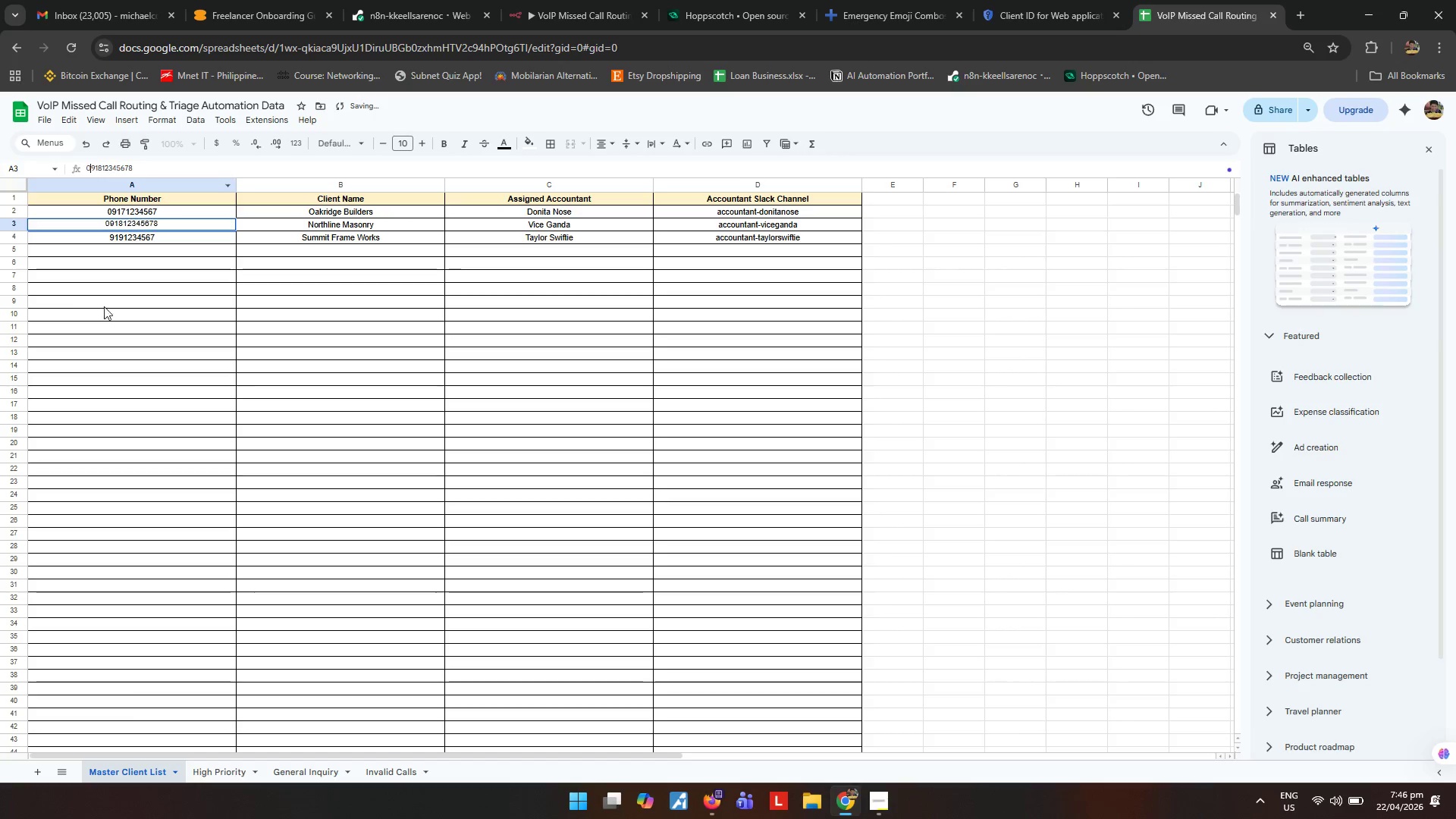 
left_click_drag(start_coordinate=[104, 306], to_coordinate=[99, 302])
 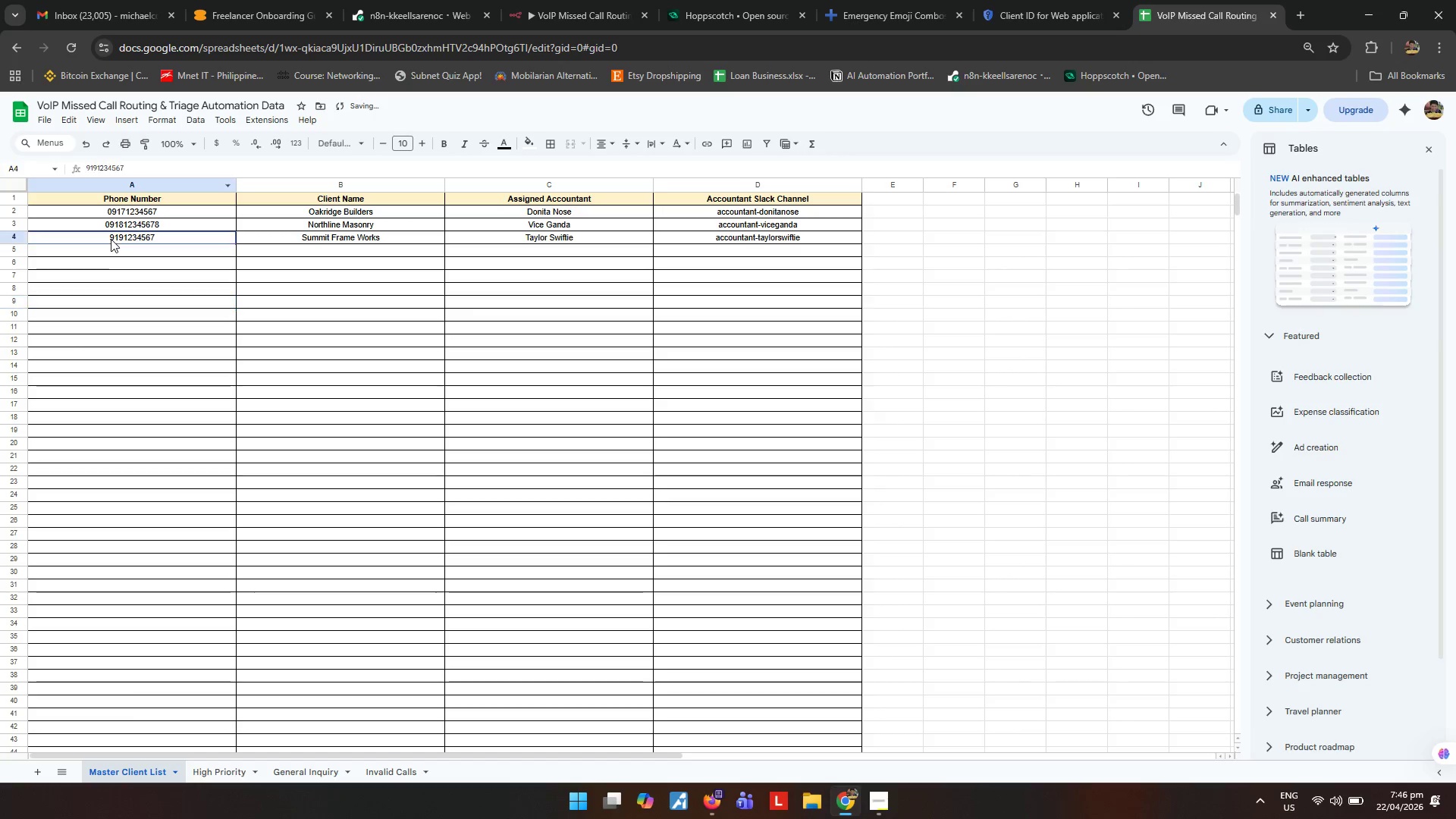 
double_click([111, 239])
 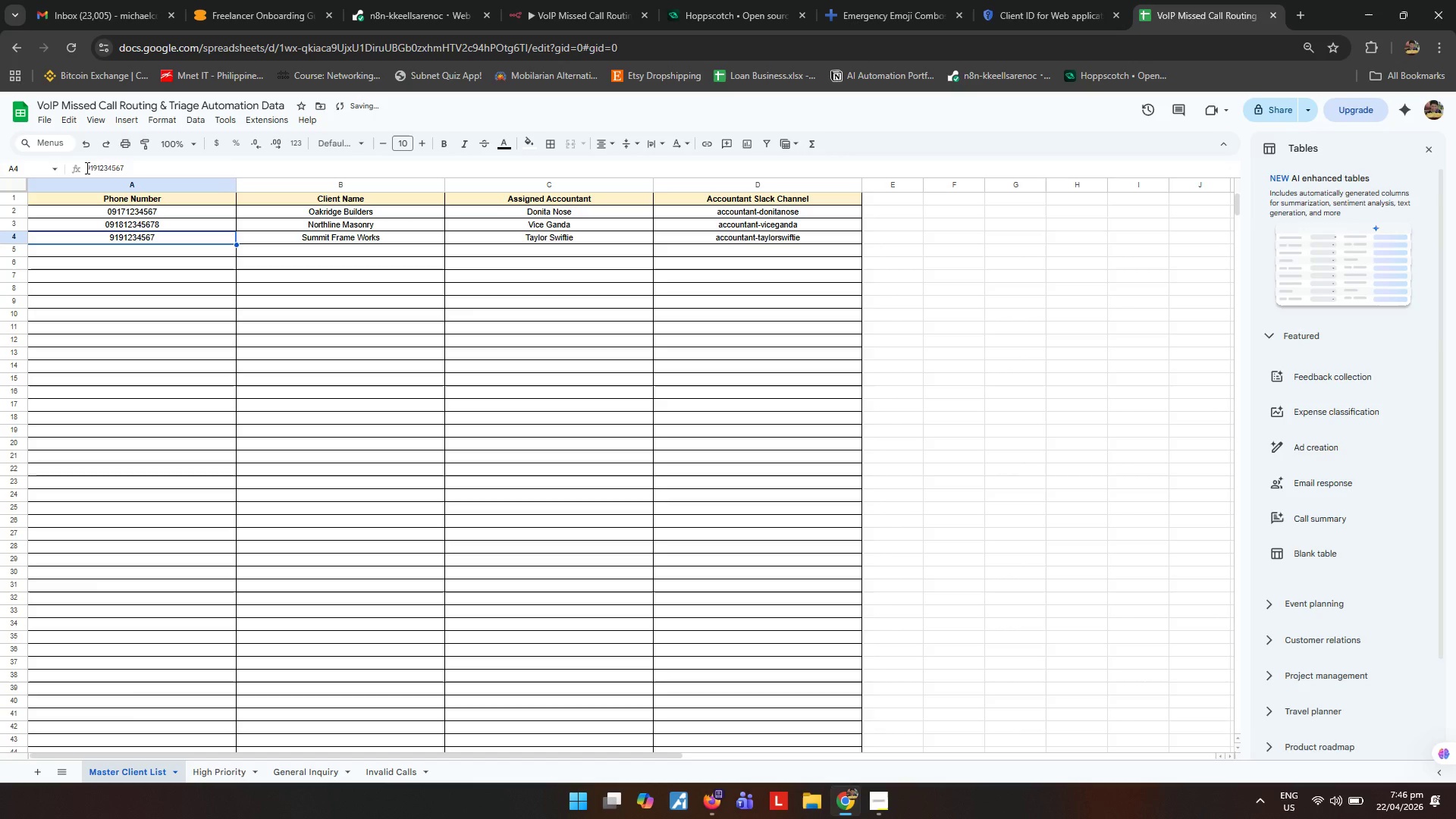 
left_click([86, 168])
 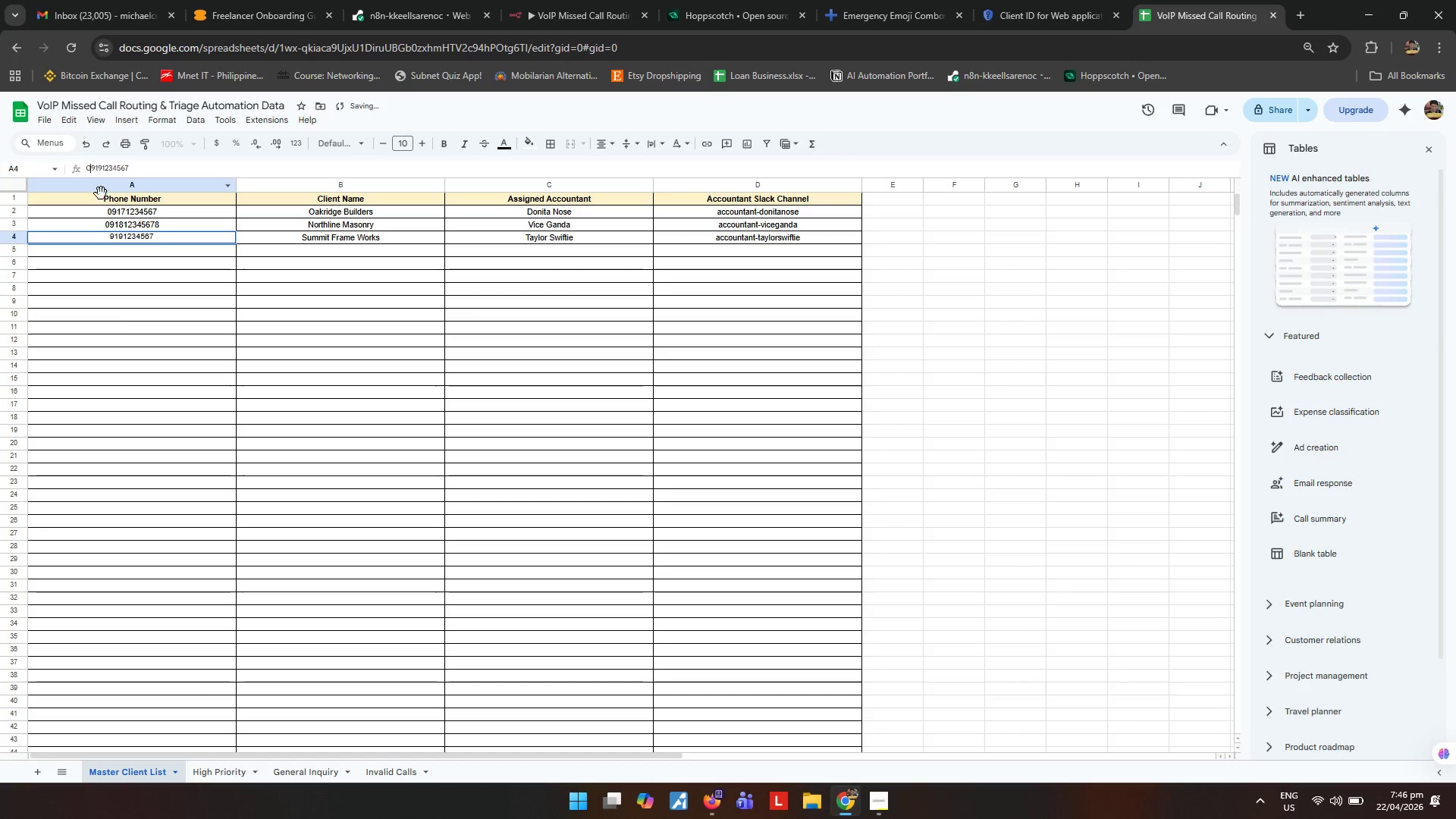 
key(Numpad0)
 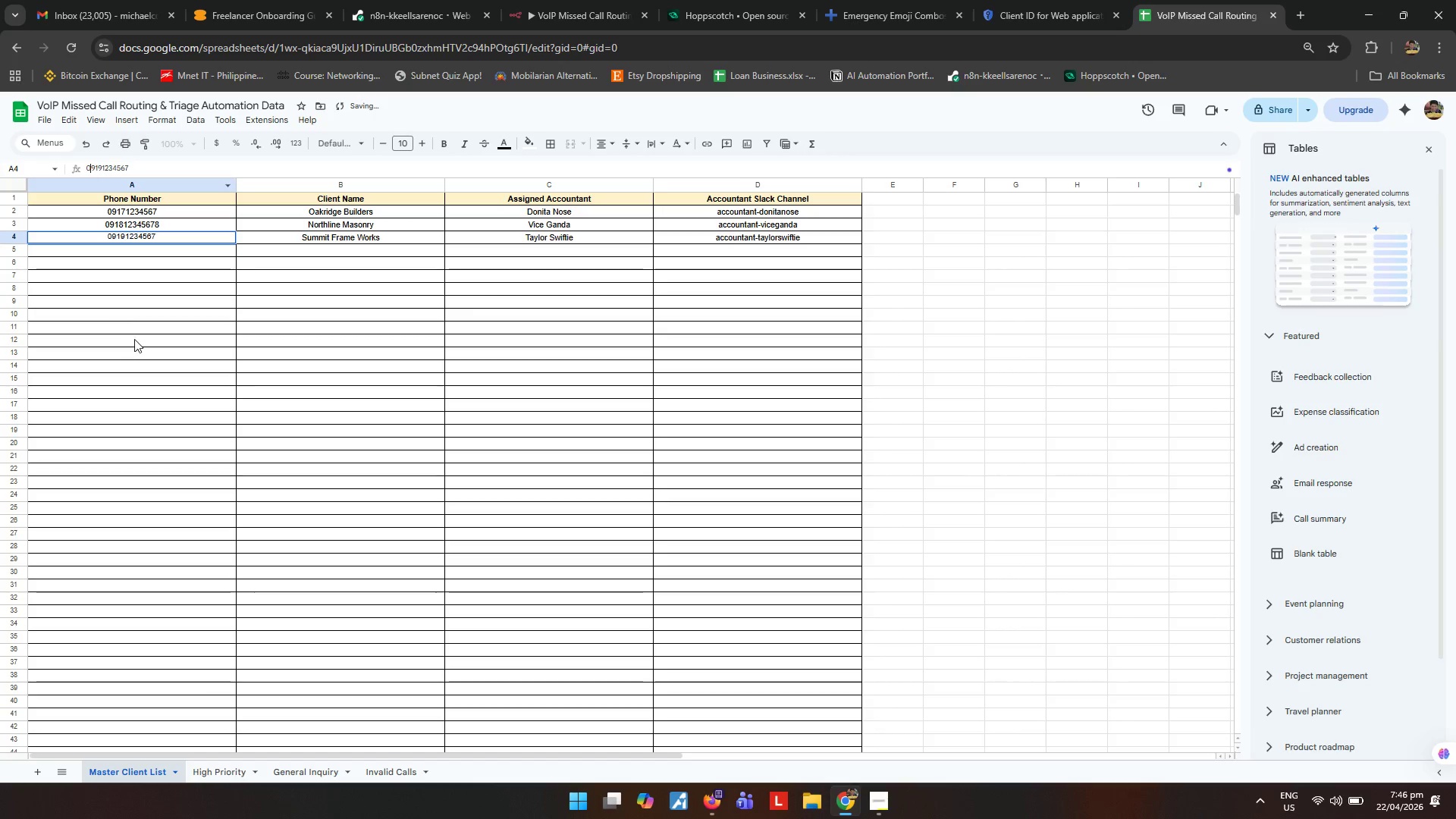 
double_click([134, 339])
 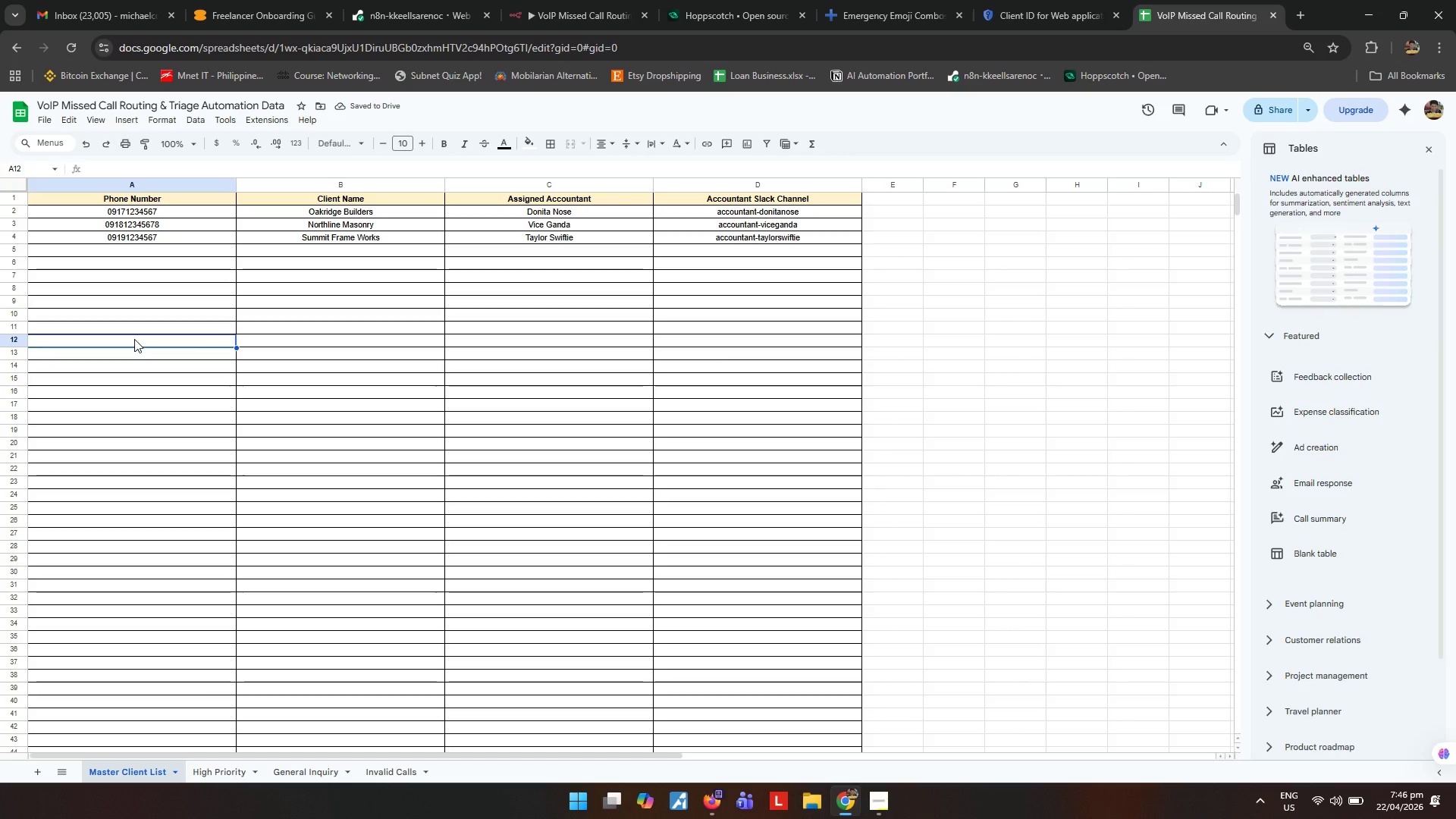 
wait(8.66)
 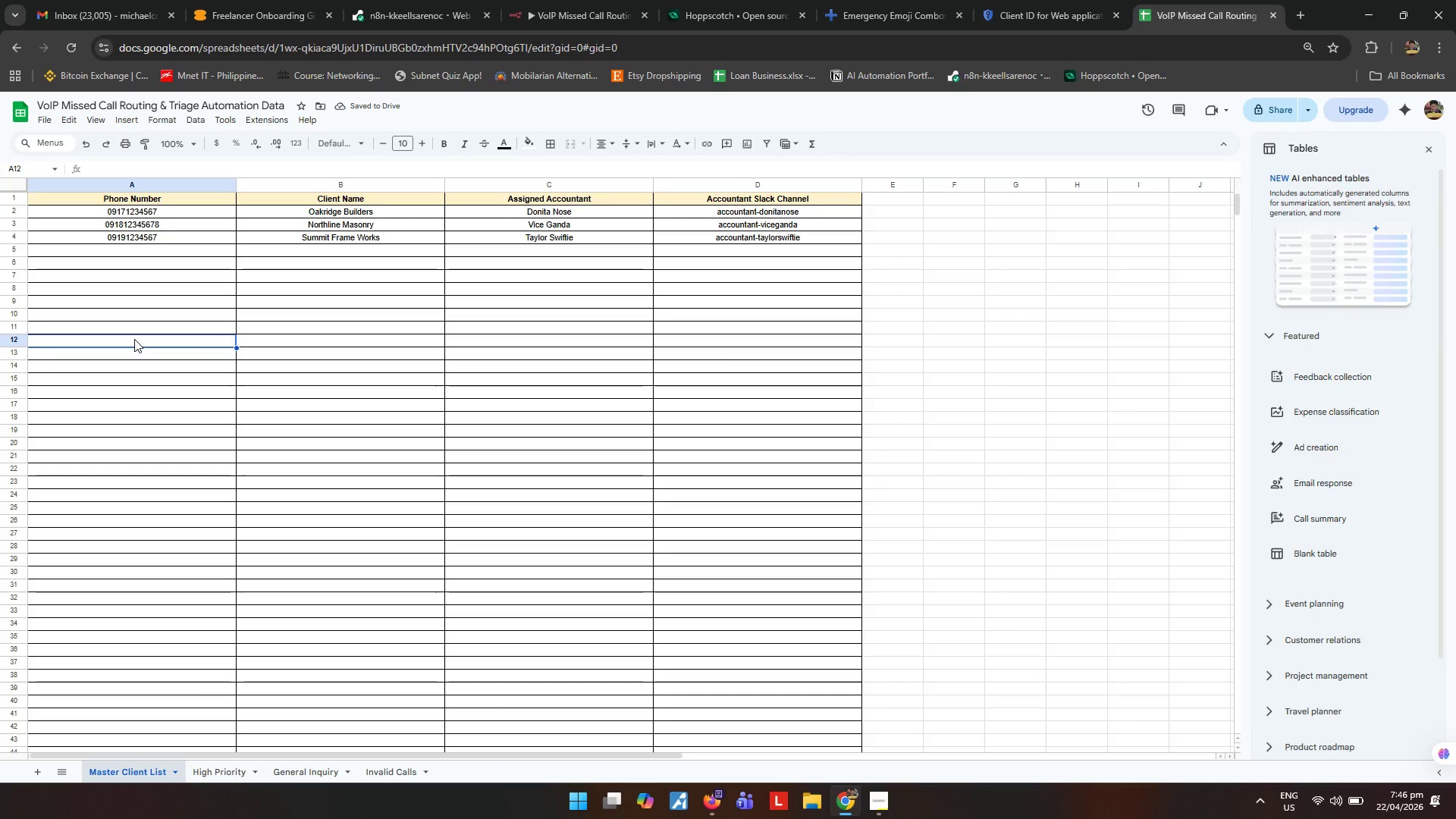 
left_click([571, 5])
 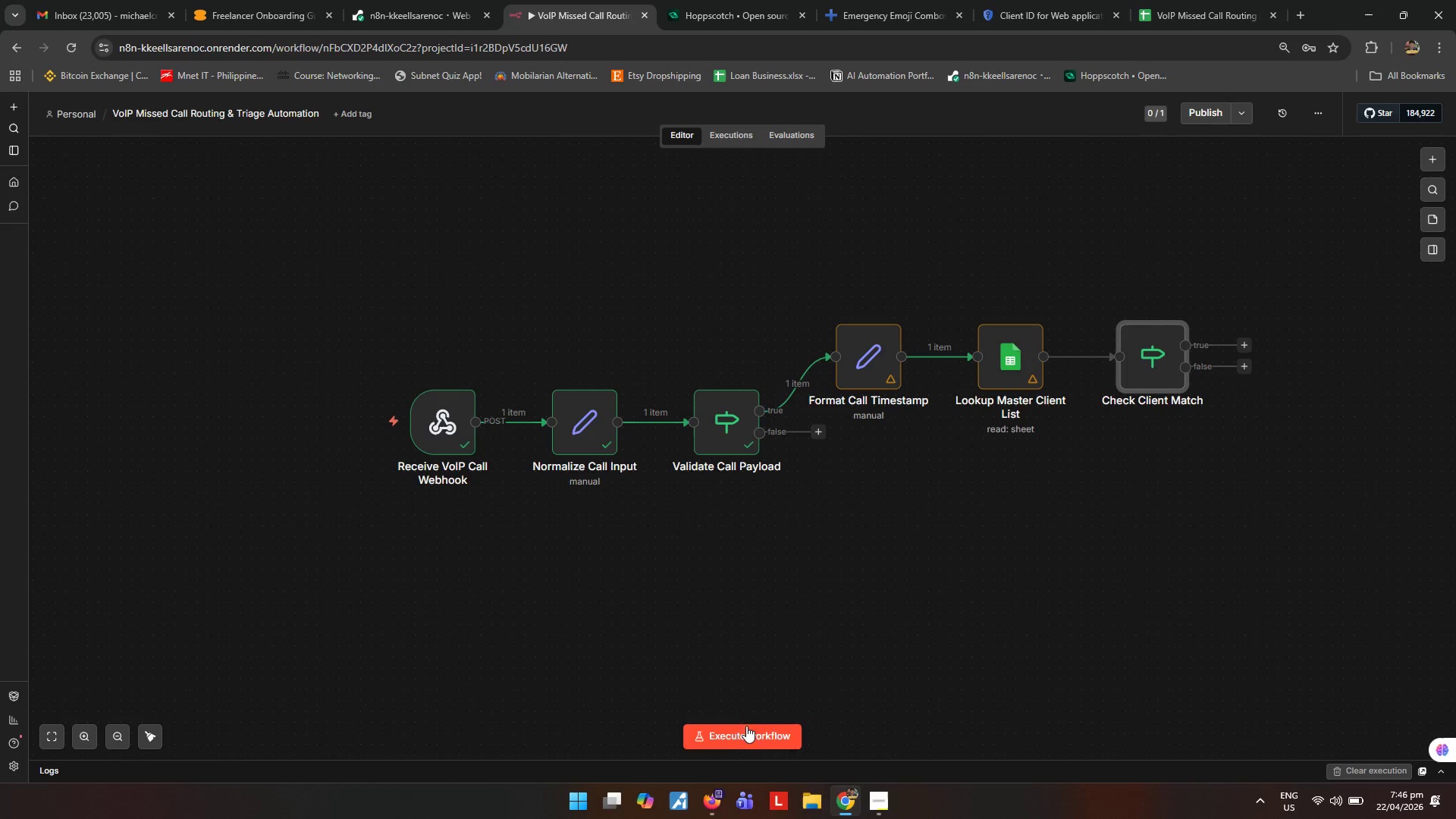 
left_click([748, 732])
 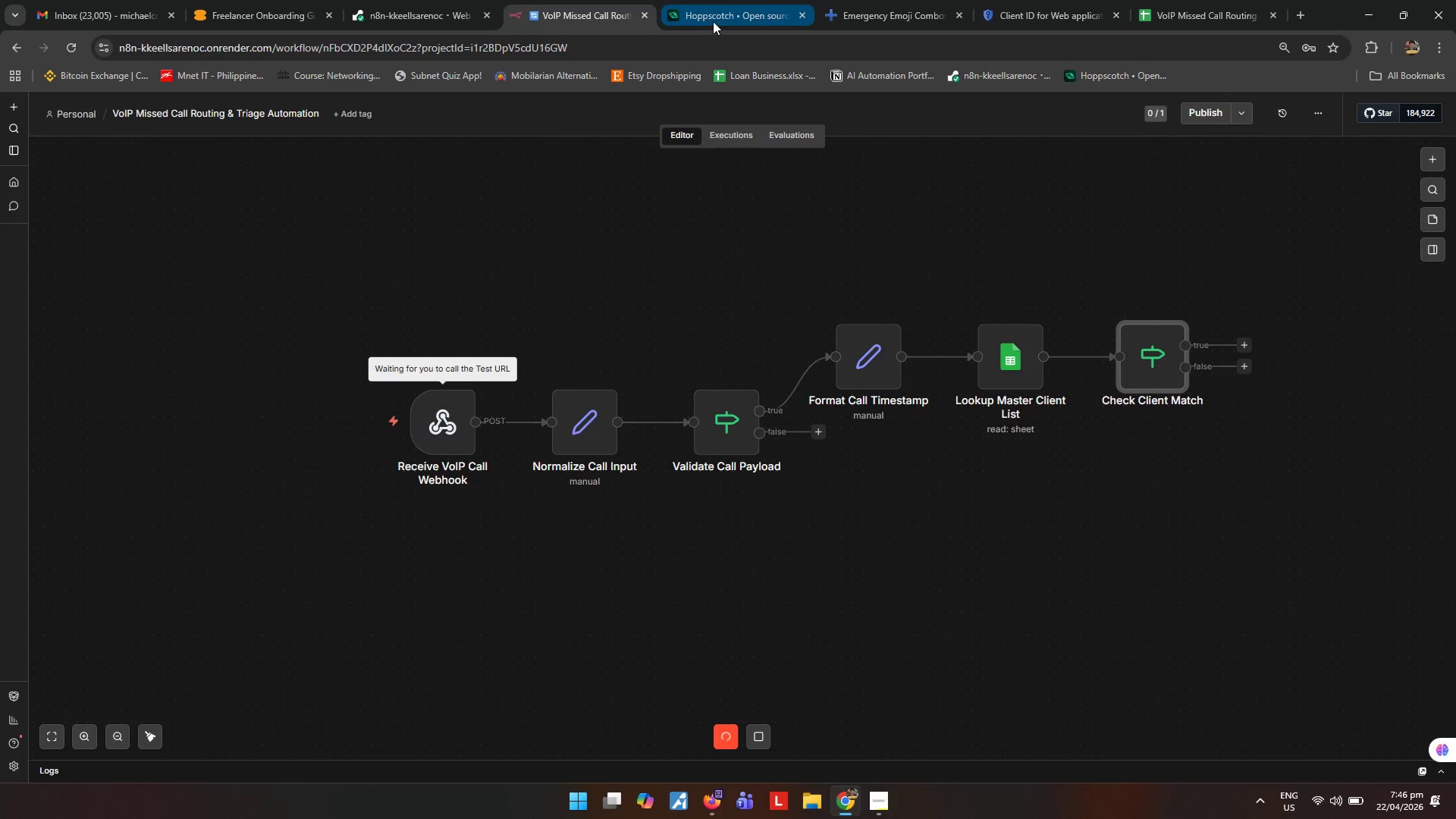 
left_click([713, 21])
 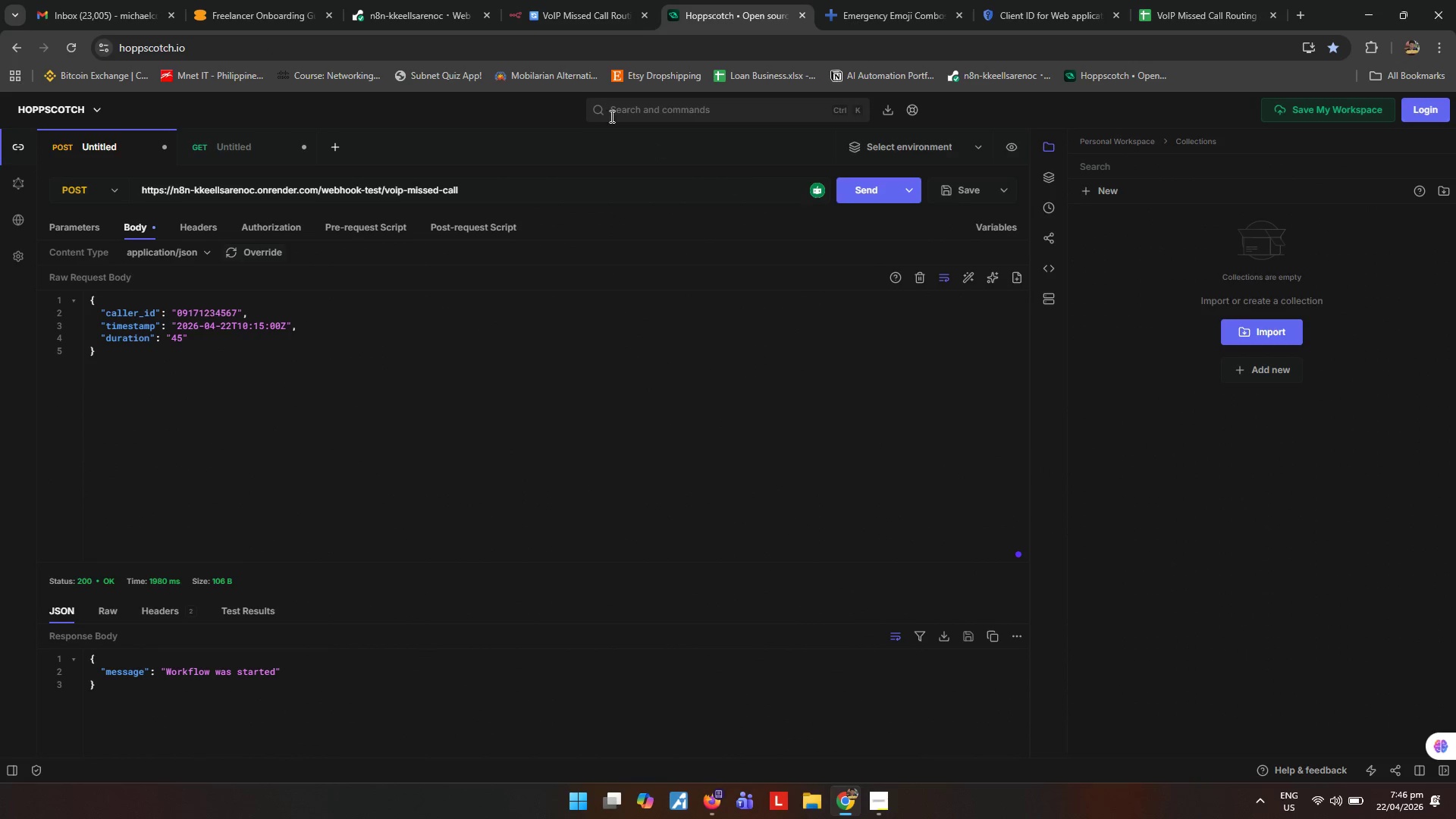 
left_click([555, 14])
 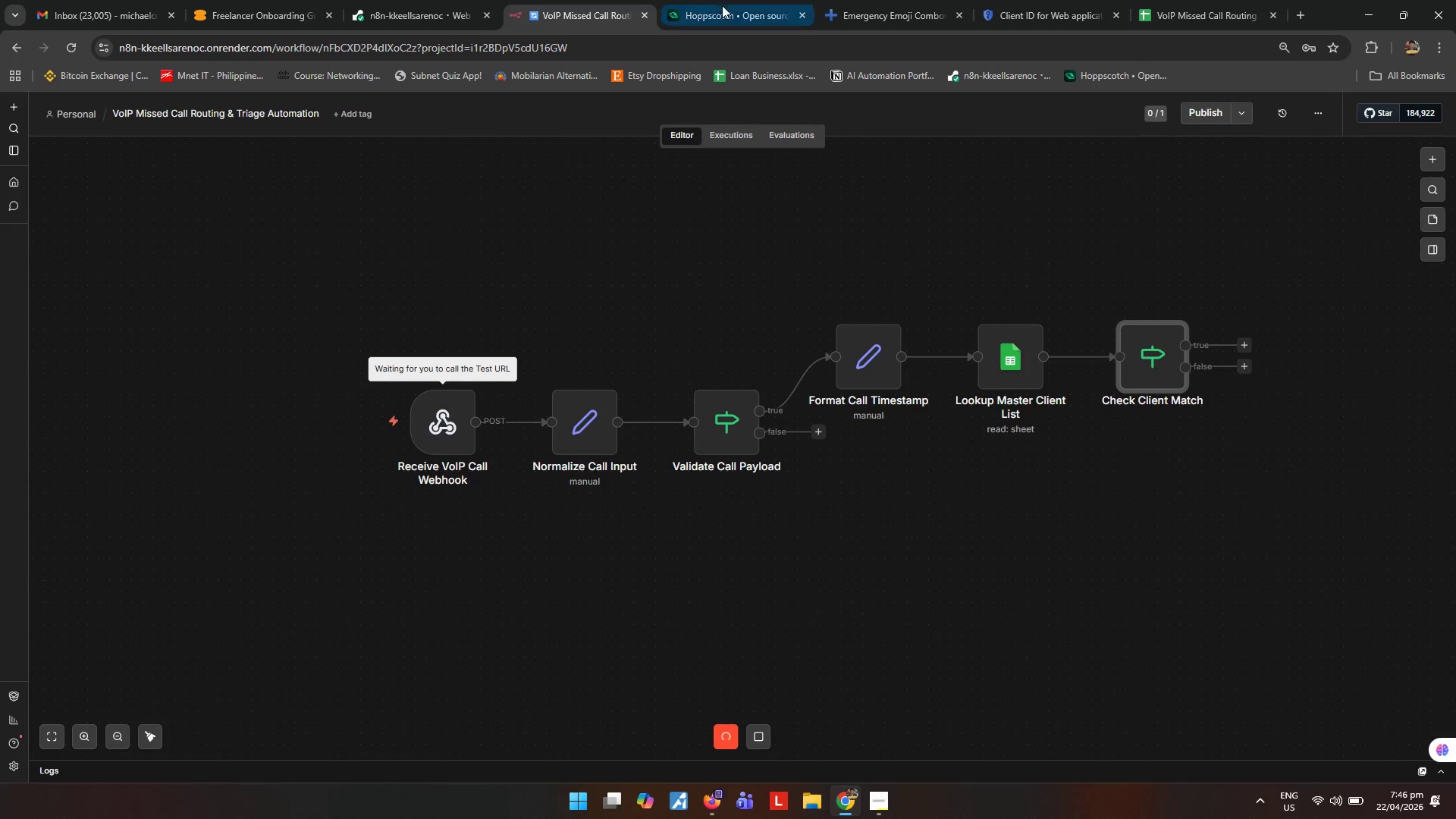 
left_click([748, 6])
 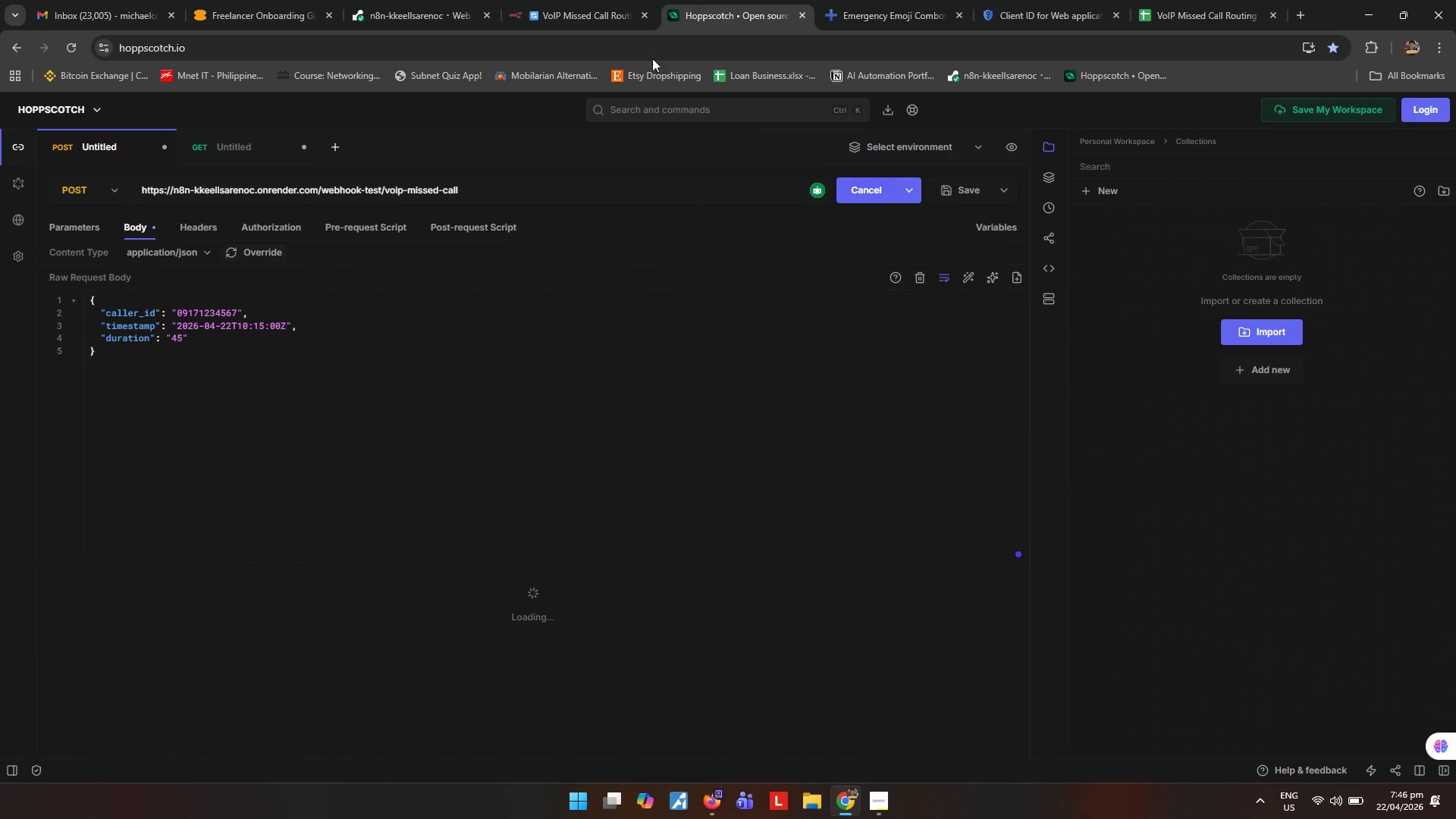 
double_click([584, 11])
 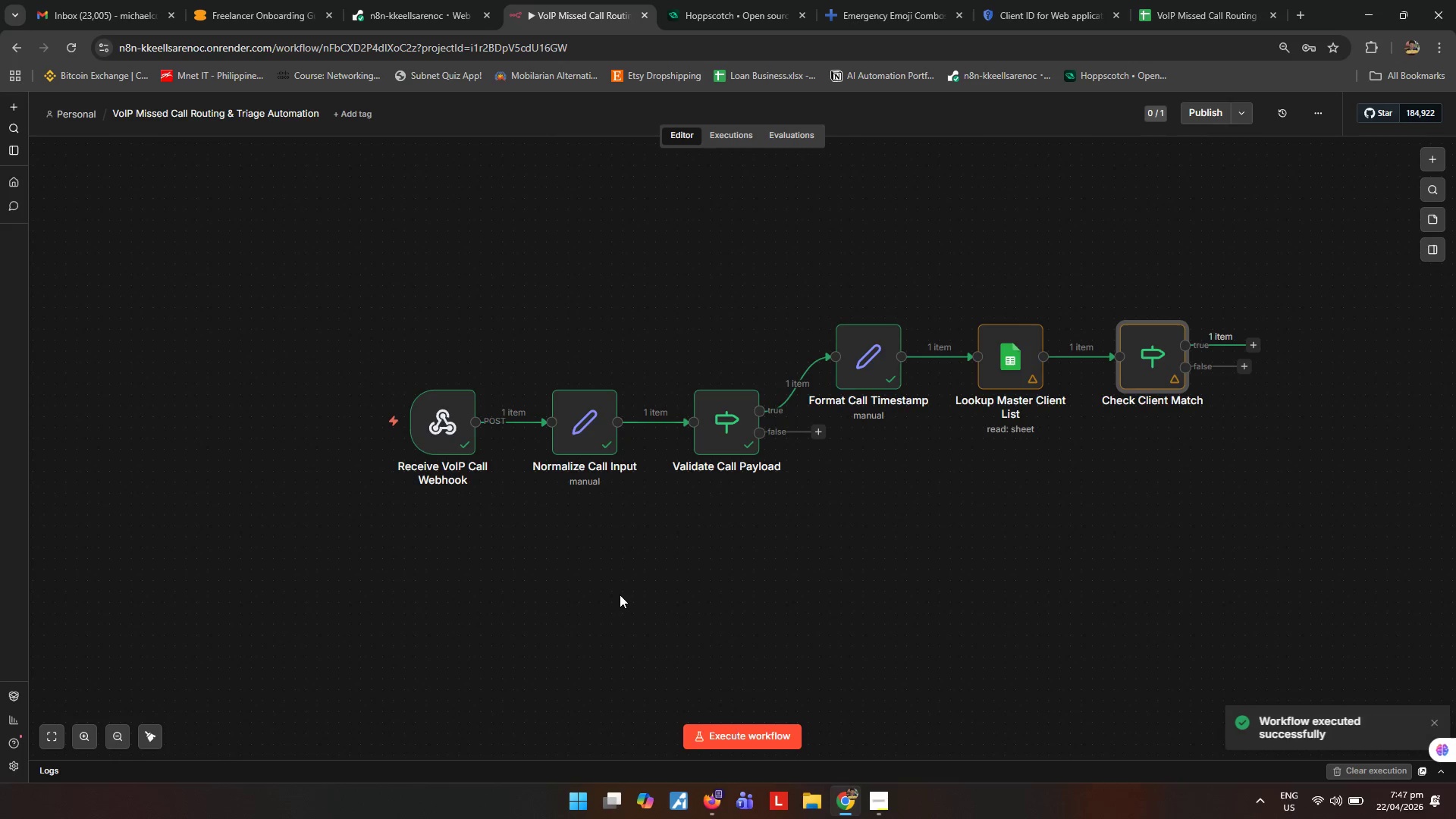 
double_click([1144, 364])
 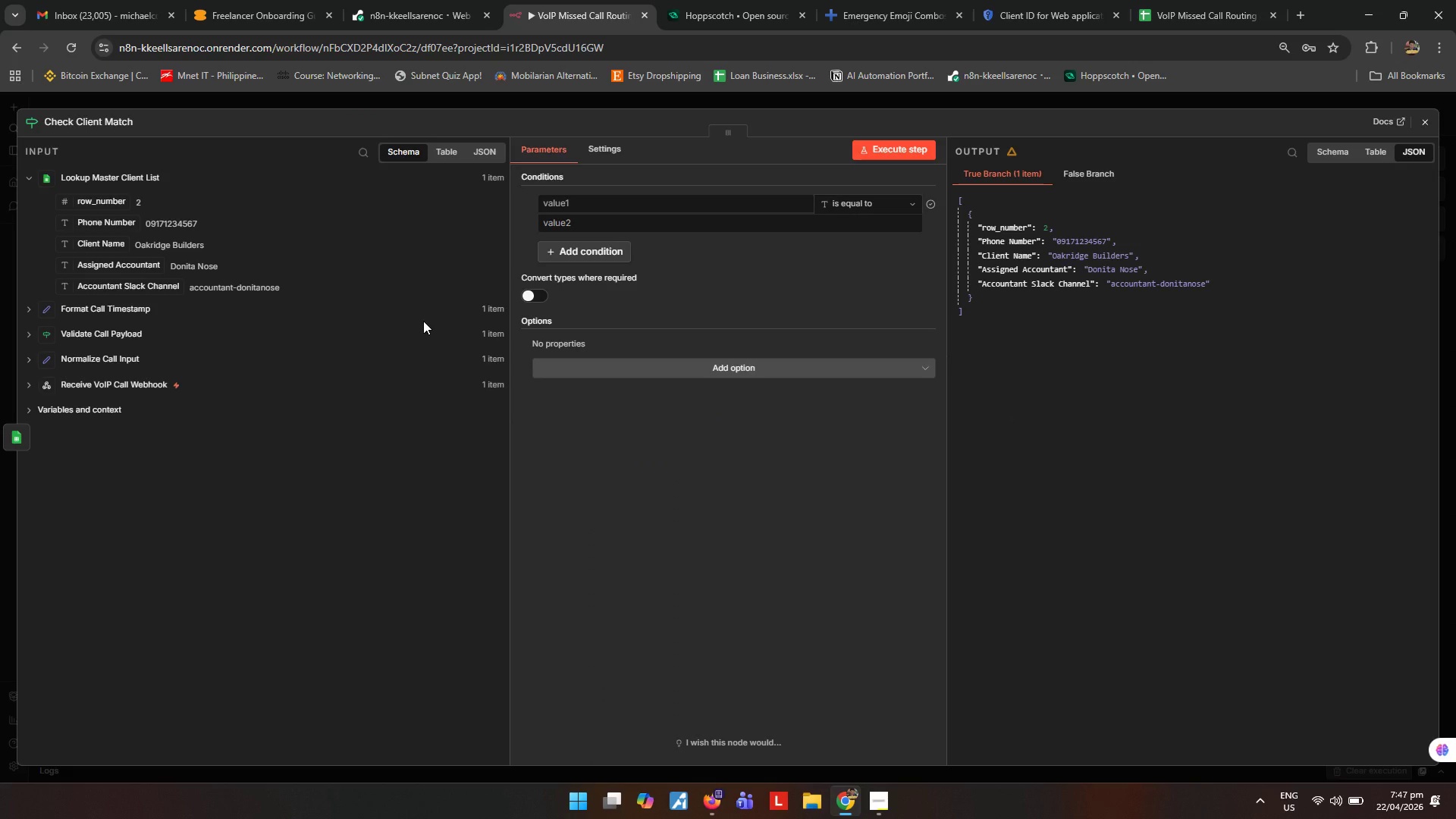 
wait(15.25)
 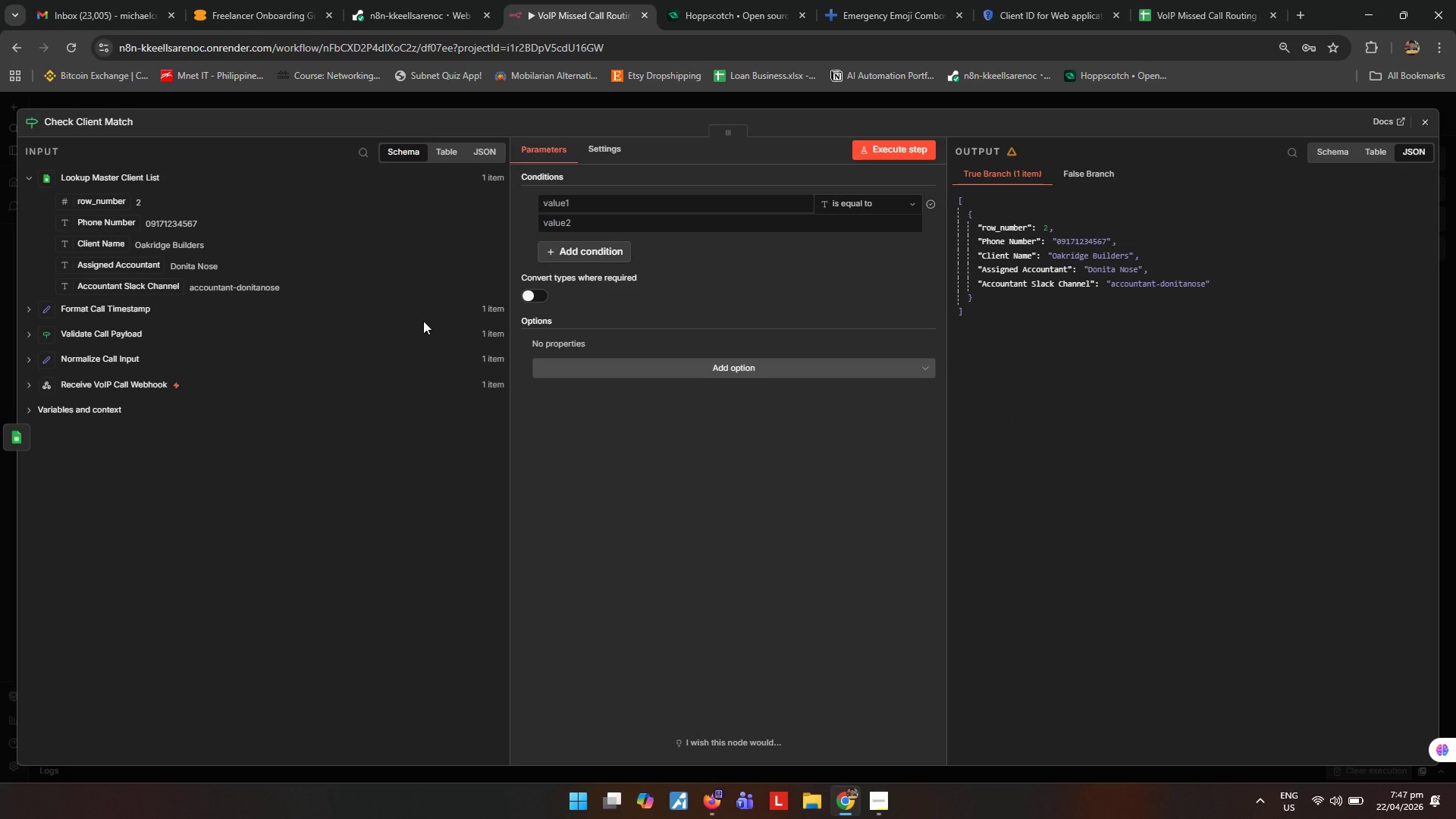 
left_click_drag(start_coordinate=[110, 243], to_coordinate=[632, 195])
 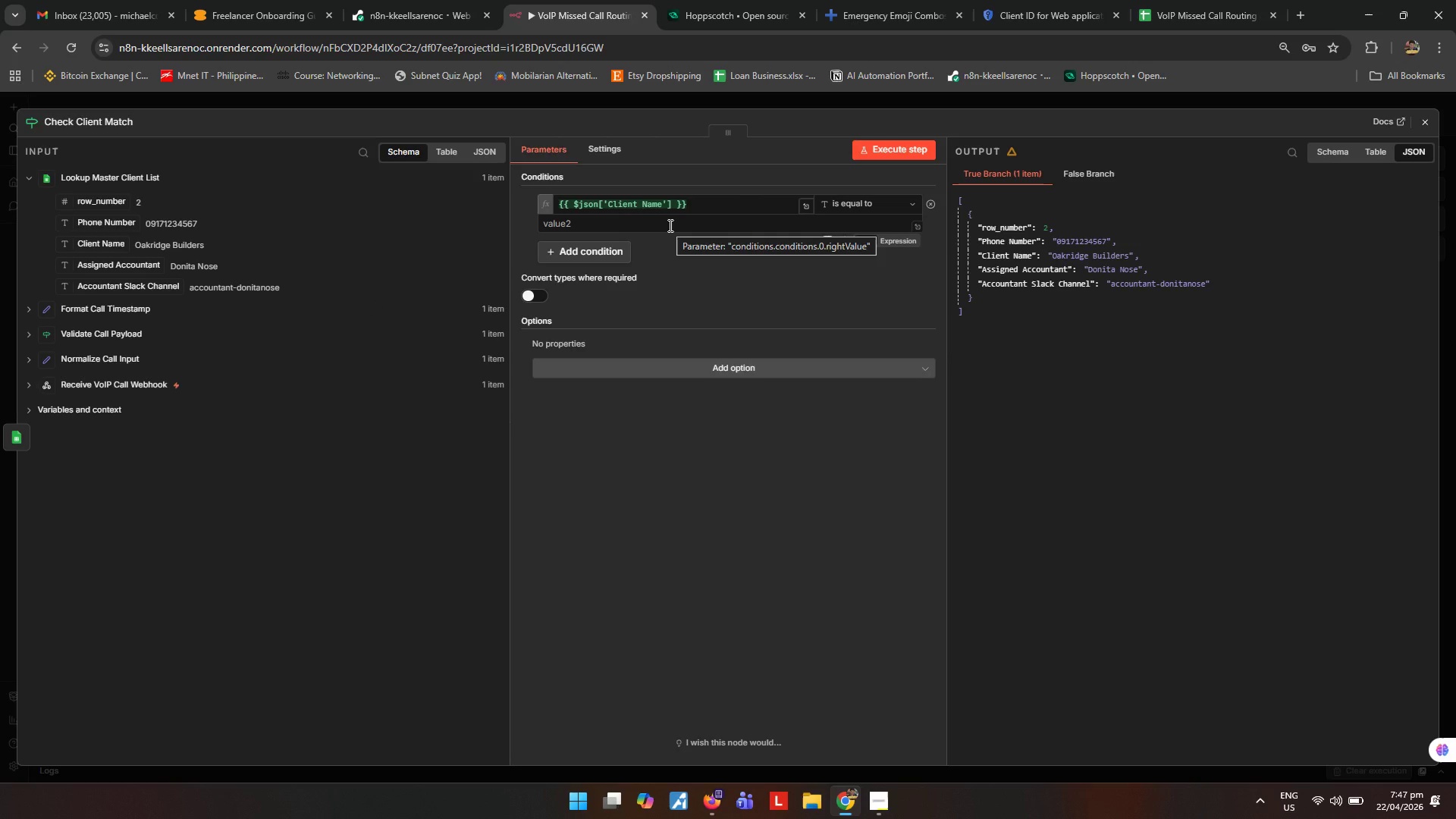 
left_click([669, 225])
 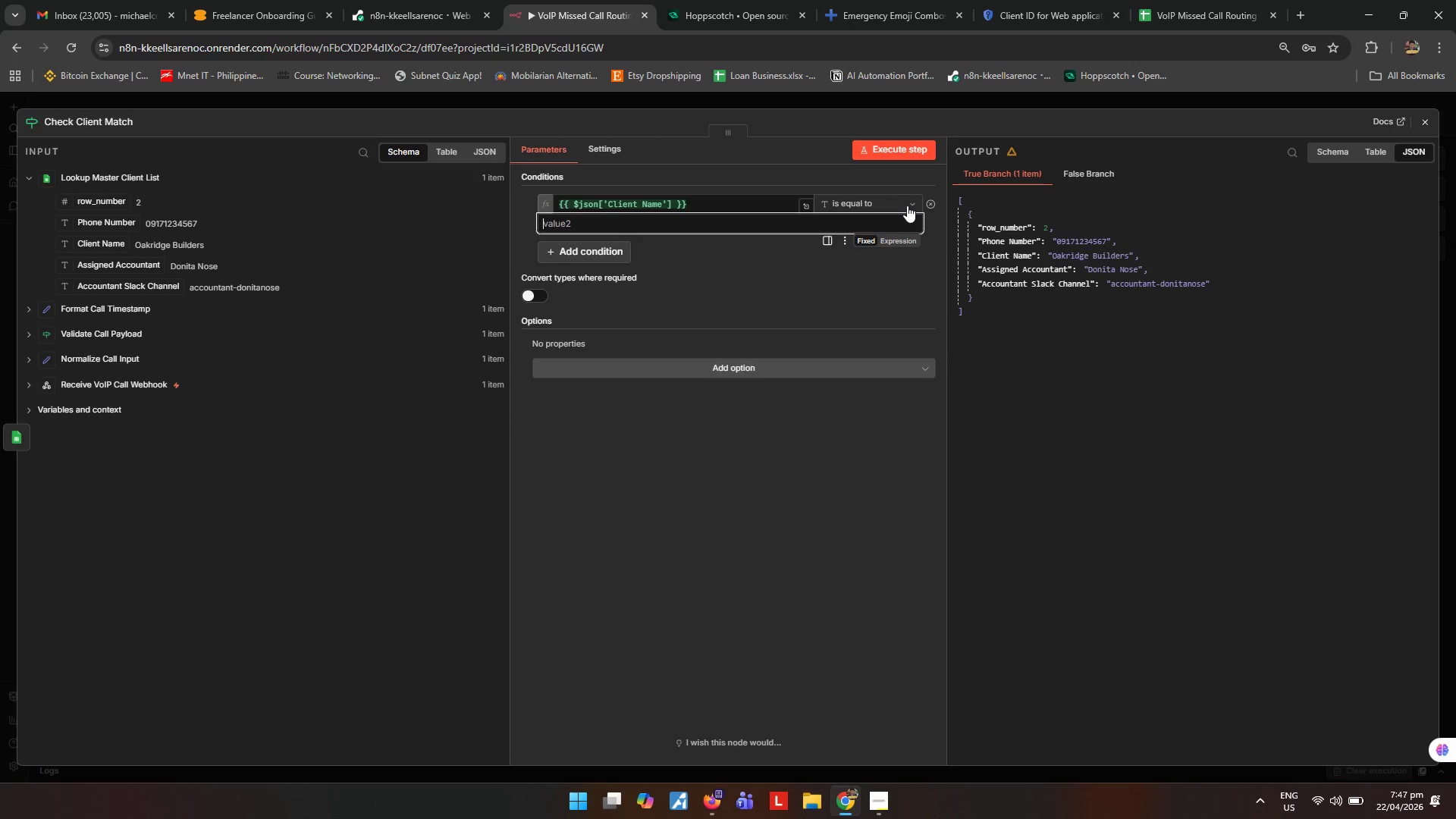 
wait(5.67)
 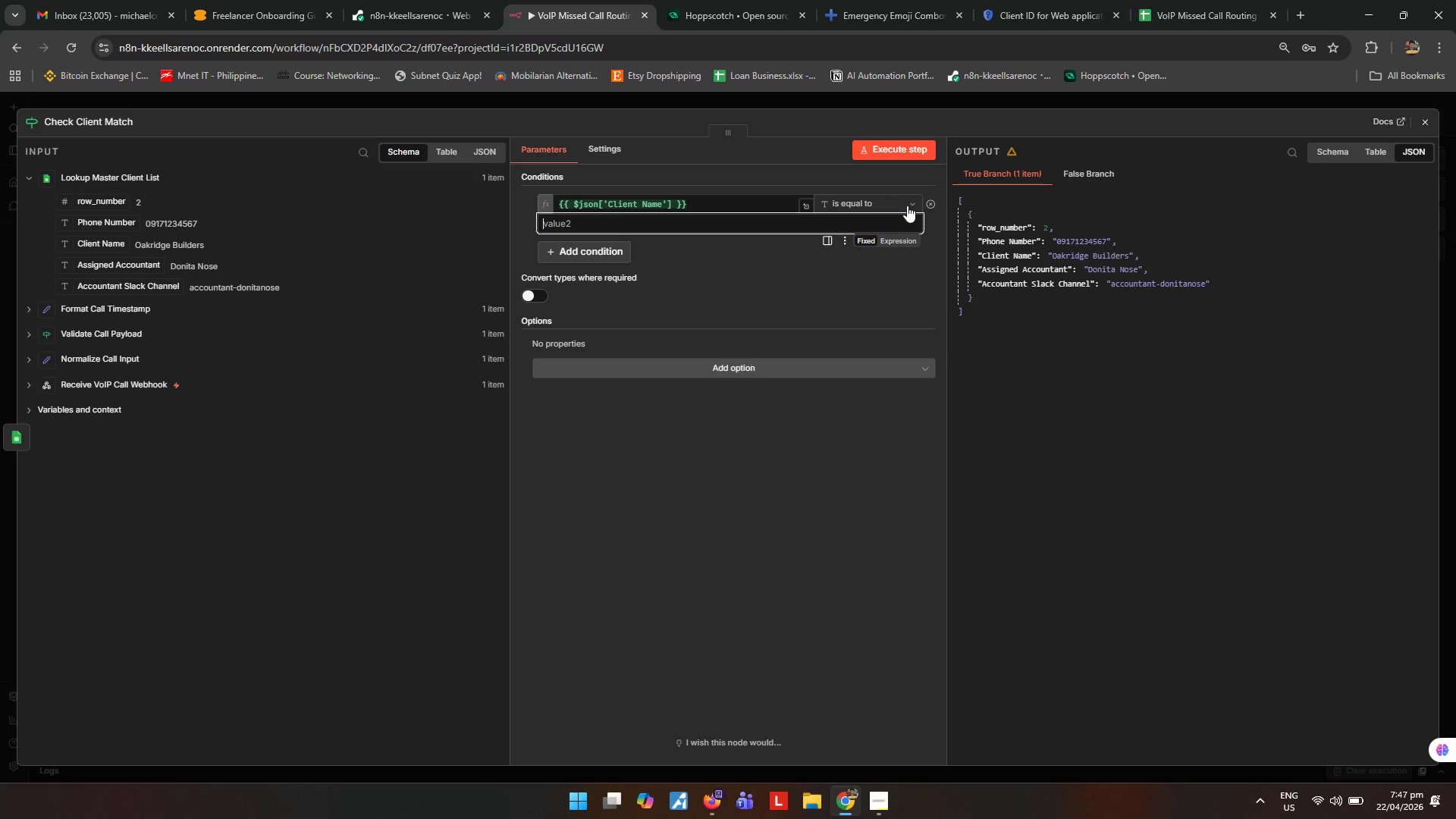 
left_click([907, 206])
 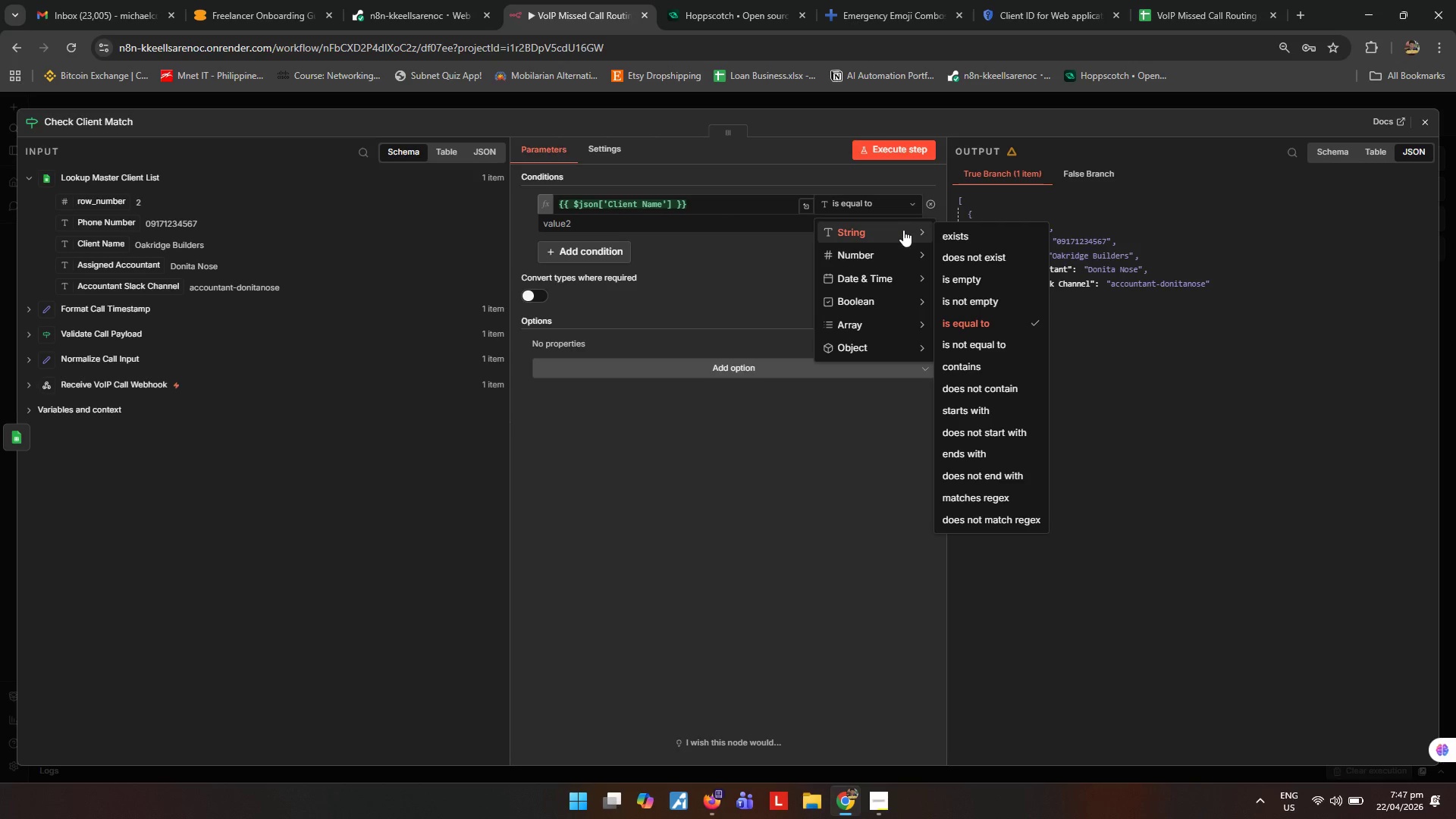 
left_click([988, 311])
 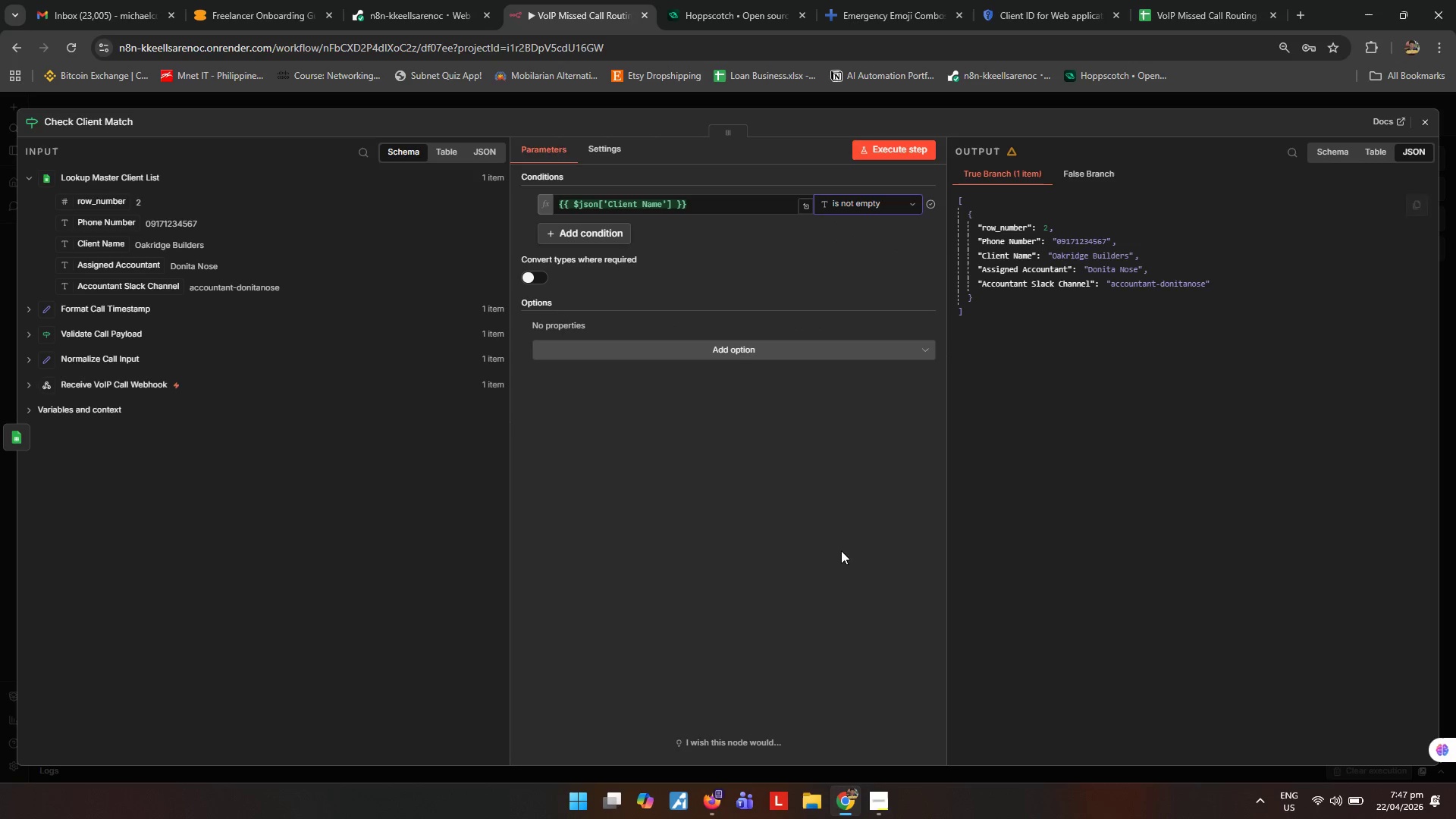 
left_click([784, 561])
 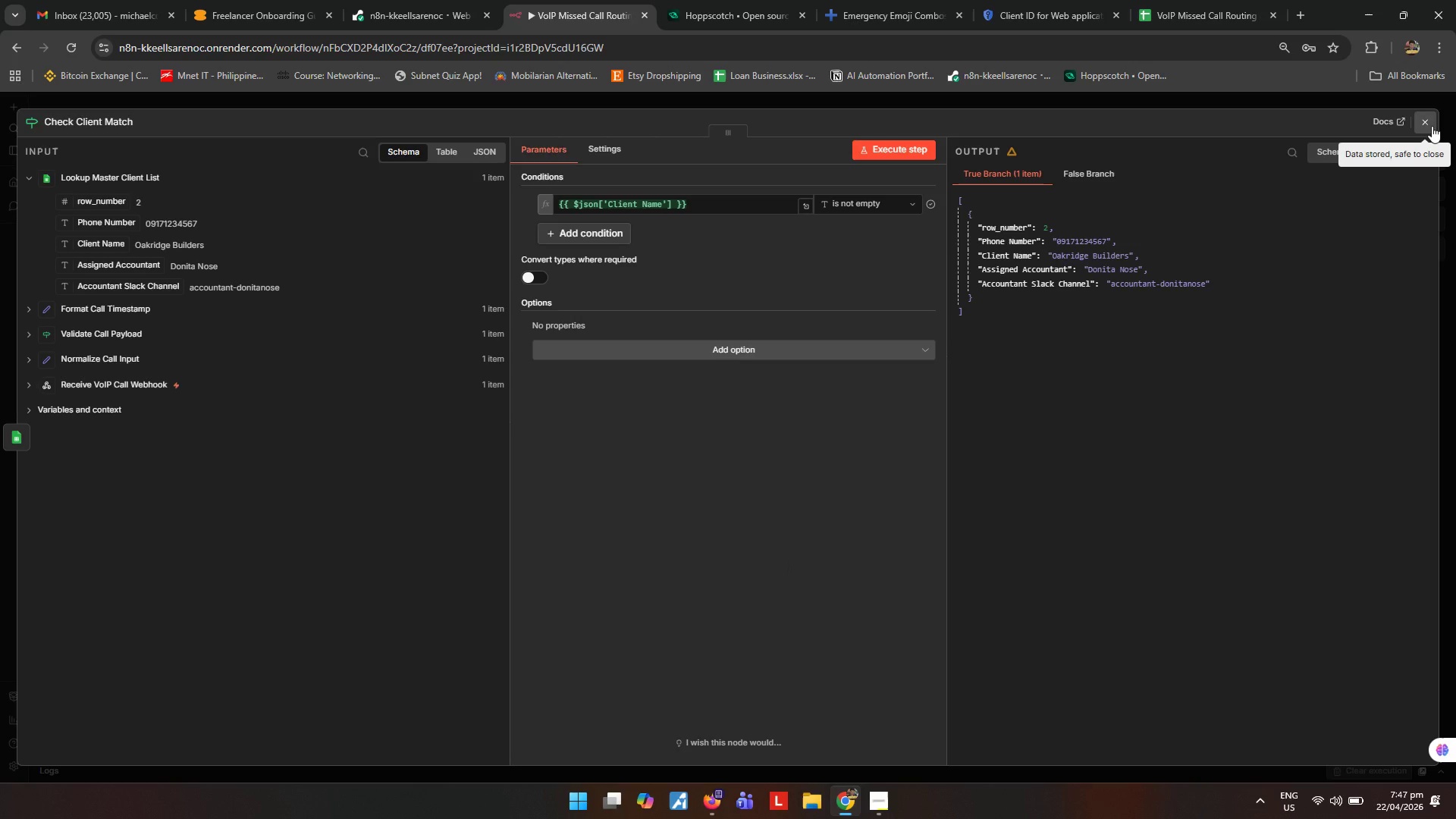 
left_click([1432, 126])
 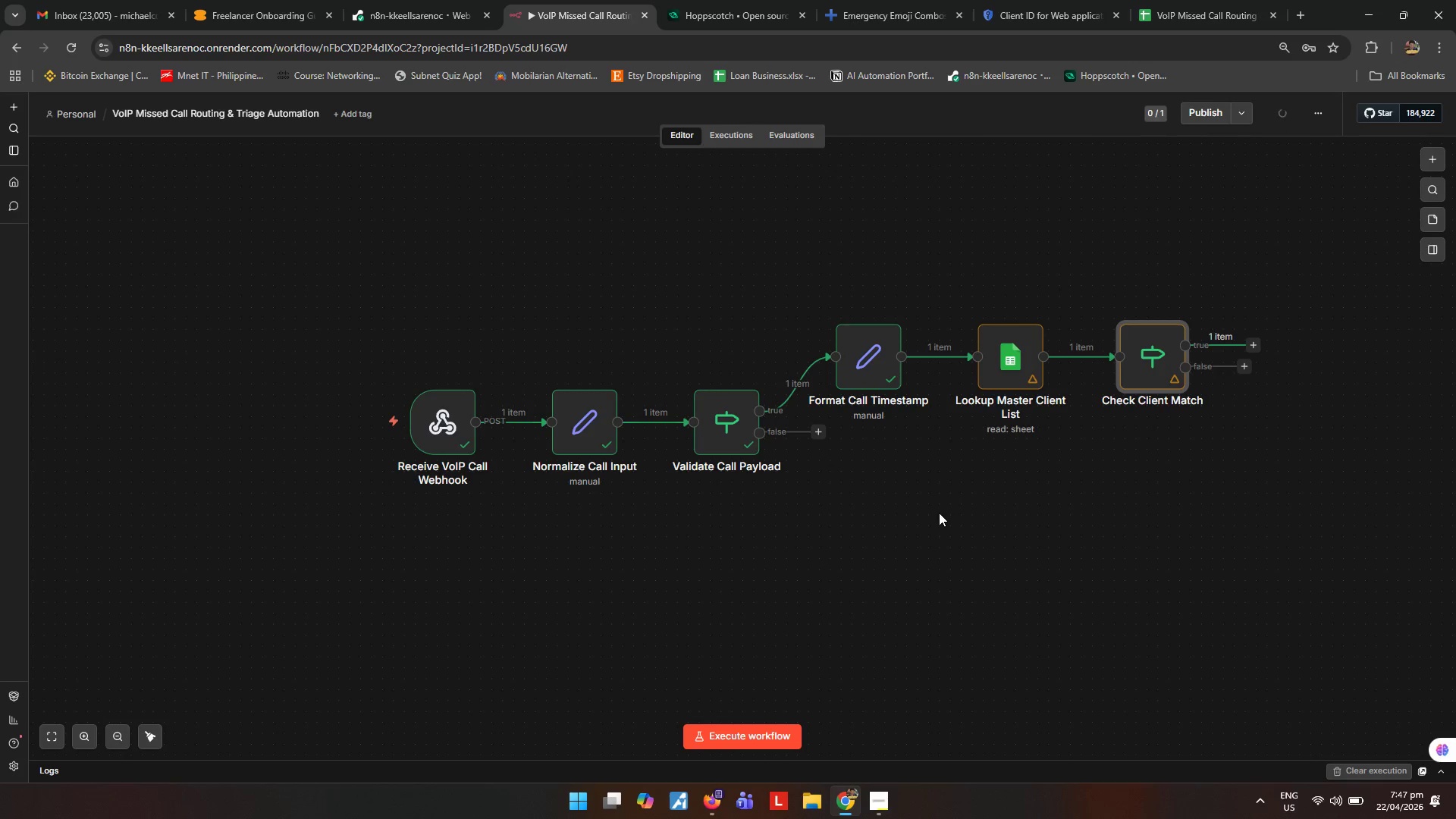 
wait(9.17)
 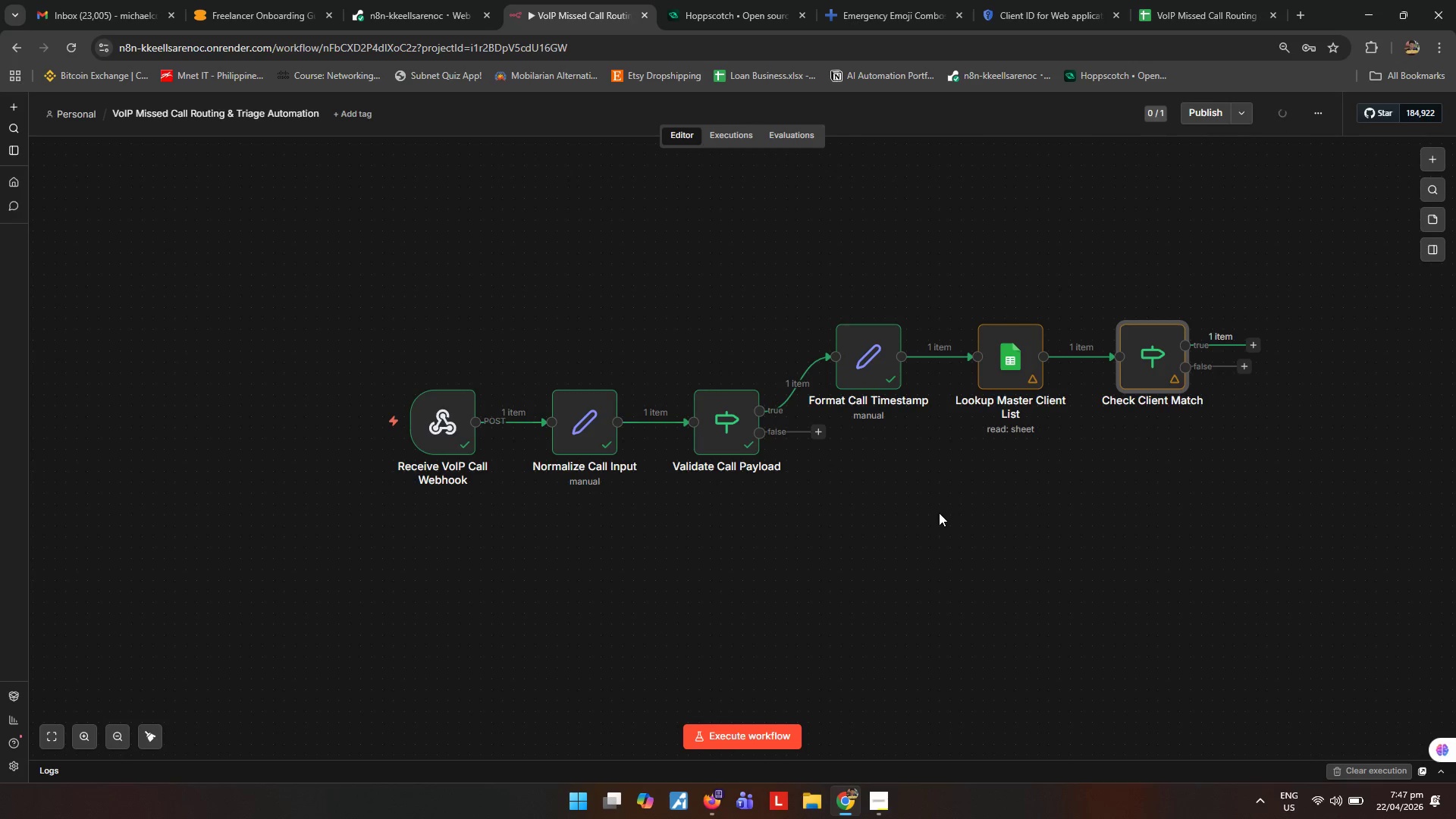 
left_click([1197, 582])
 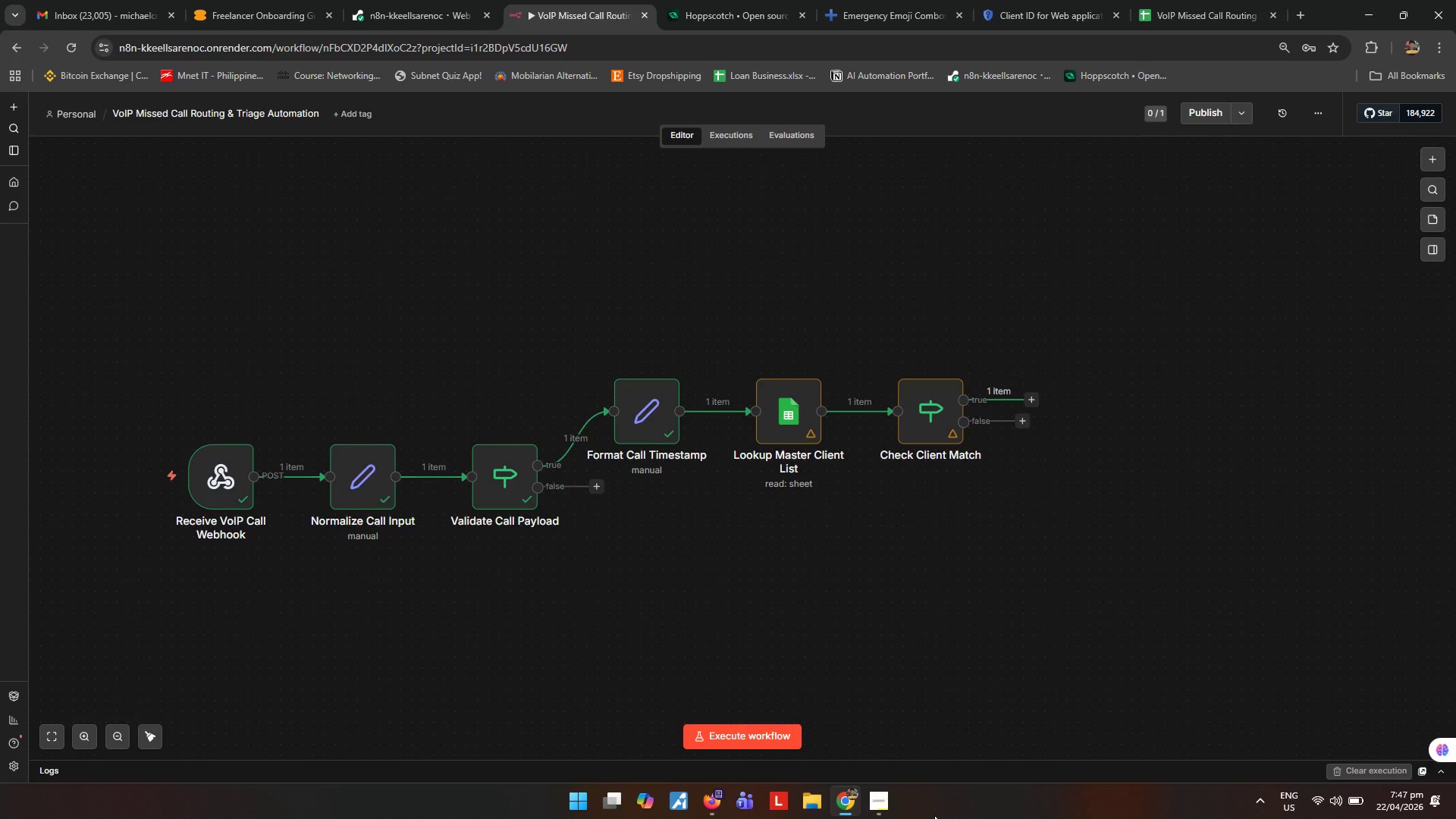 
left_click([888, 815])